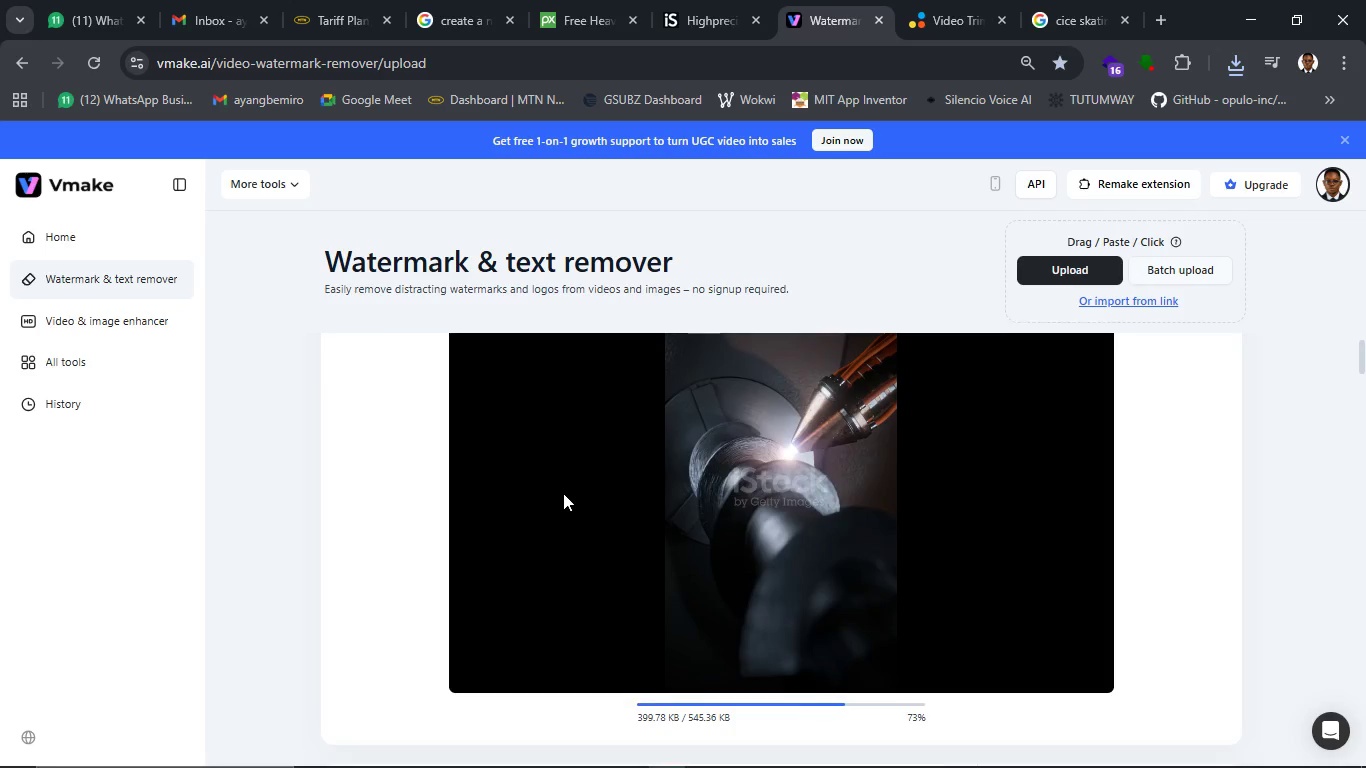 
wait(13.48)
 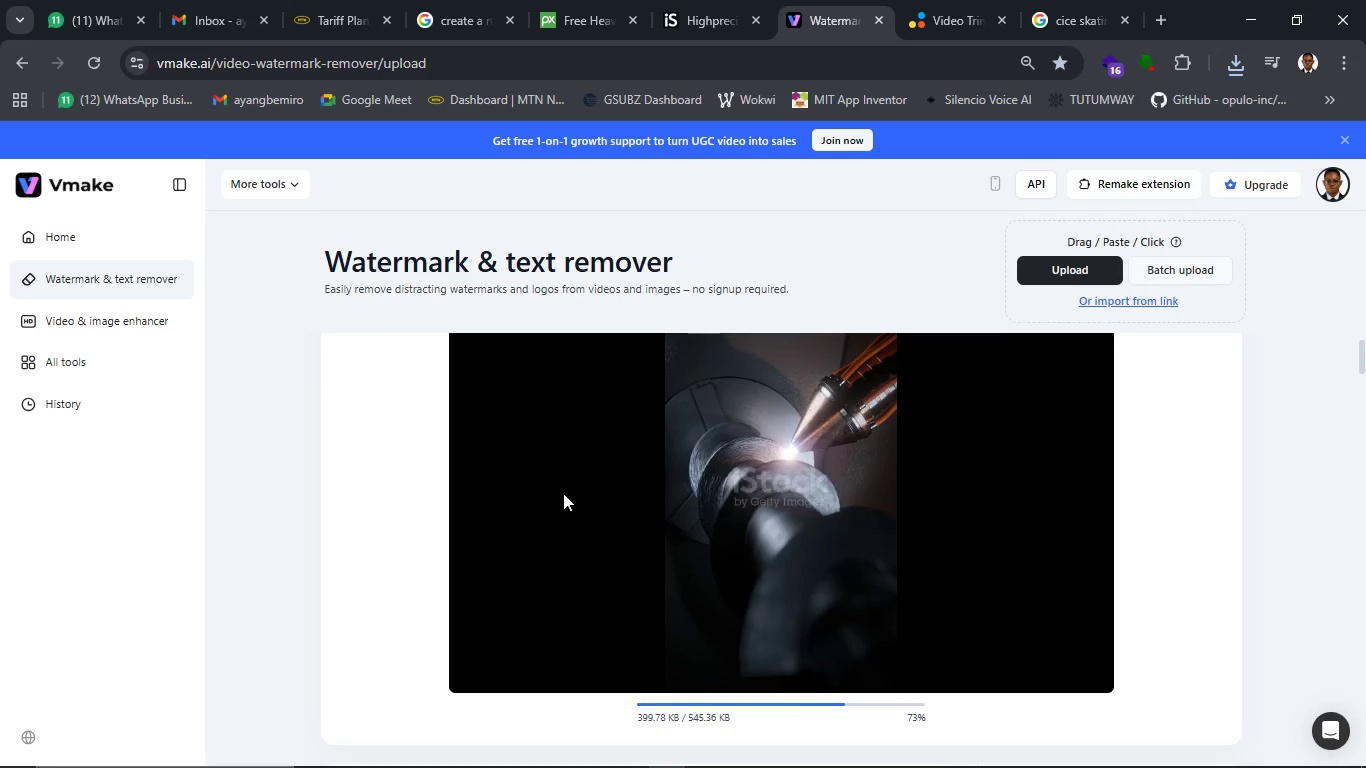 
scroll: coordinate [832, 469], scroll_direction: down, amount: 2.0
 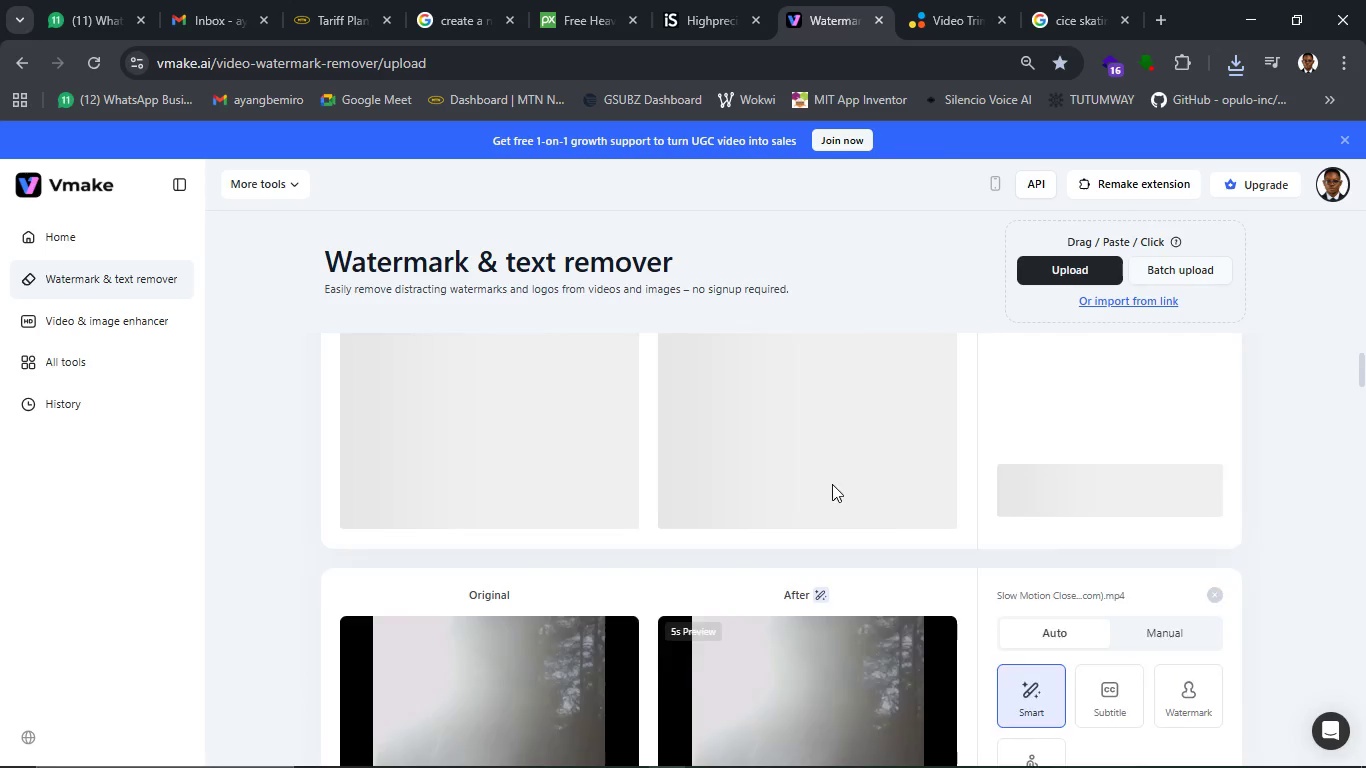 
scroll: coordinate [832, 489], scroll_direction: up, amount: 2.0
 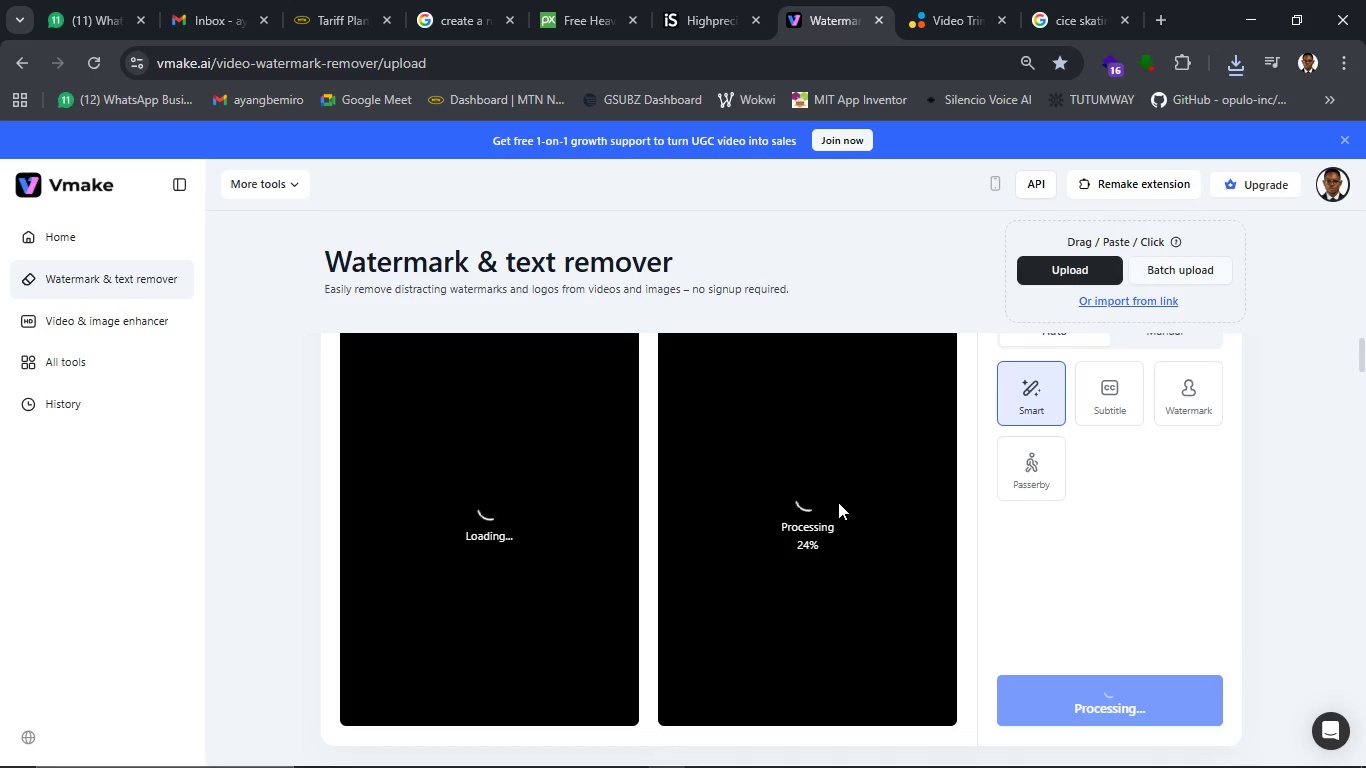 
wait(15.39)
 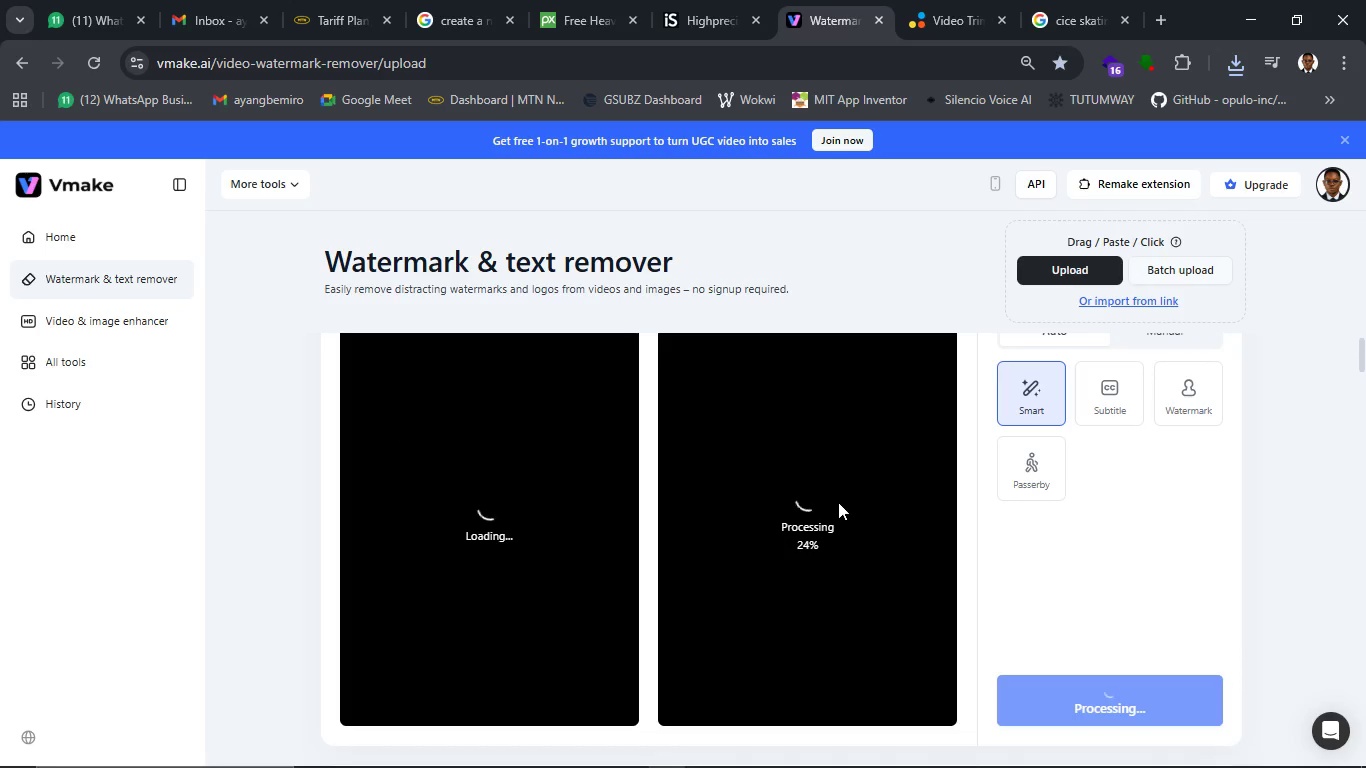 
scroll: coordinate [838, 502], scroll_direction: down, amount: 1.0
 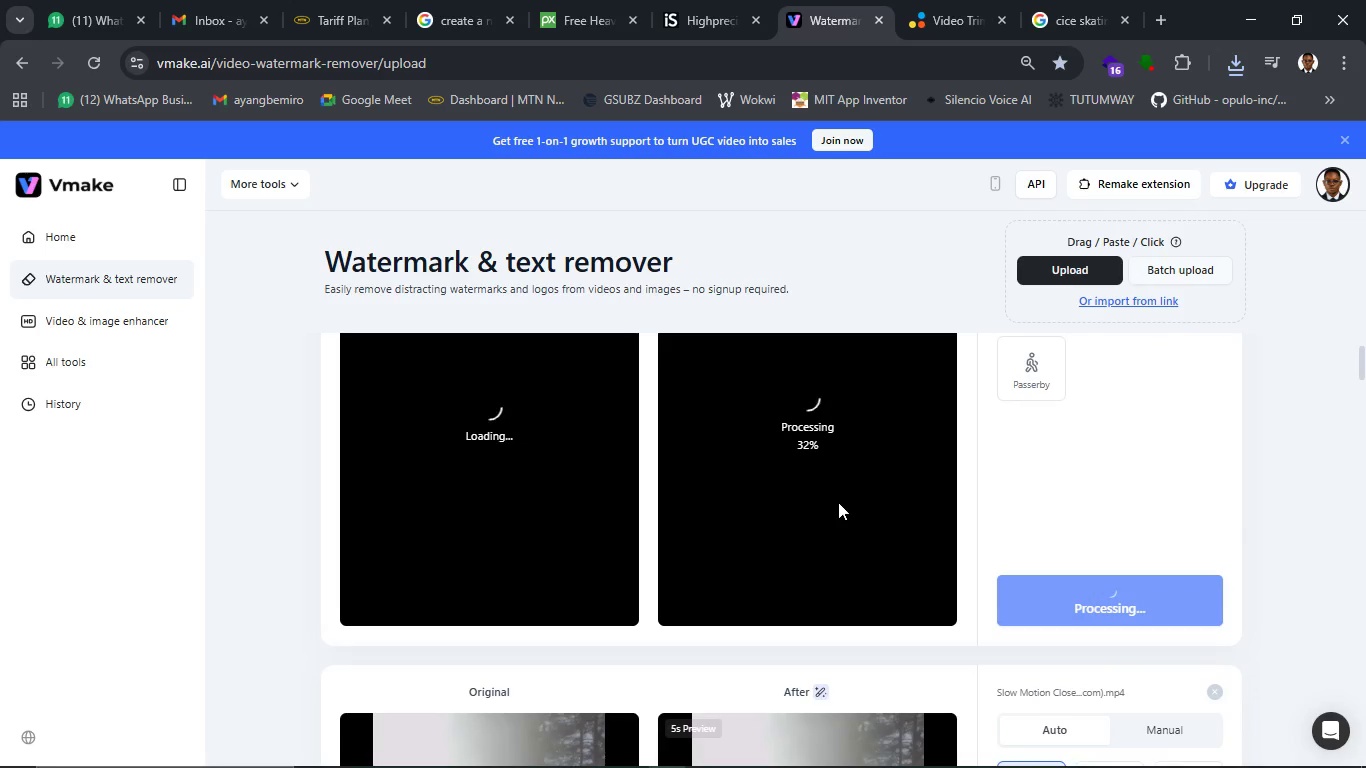 
scroll: coordinate [838, 502], scroll_direction: up, amount: 2.0
 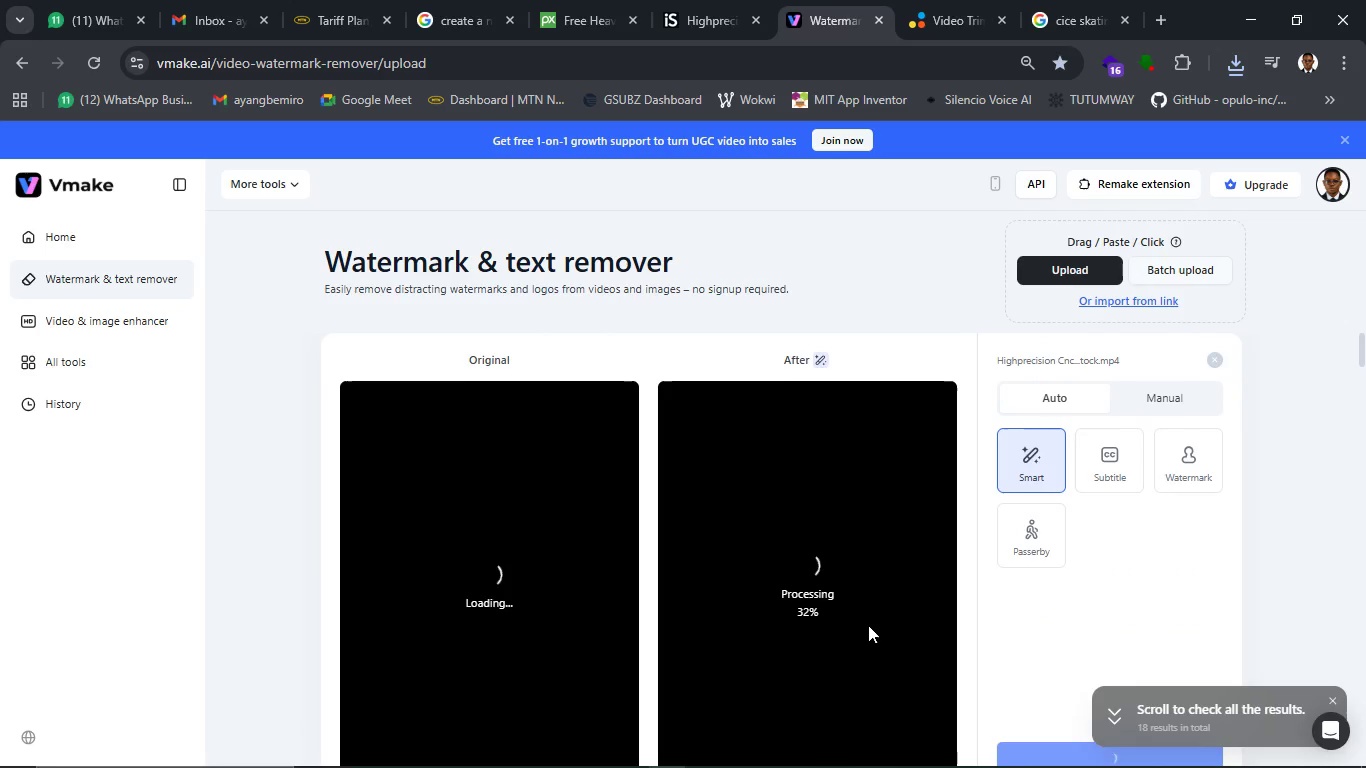 
scroll: coordinate [868, 625], scroll_direction: down, amount: 1.0
 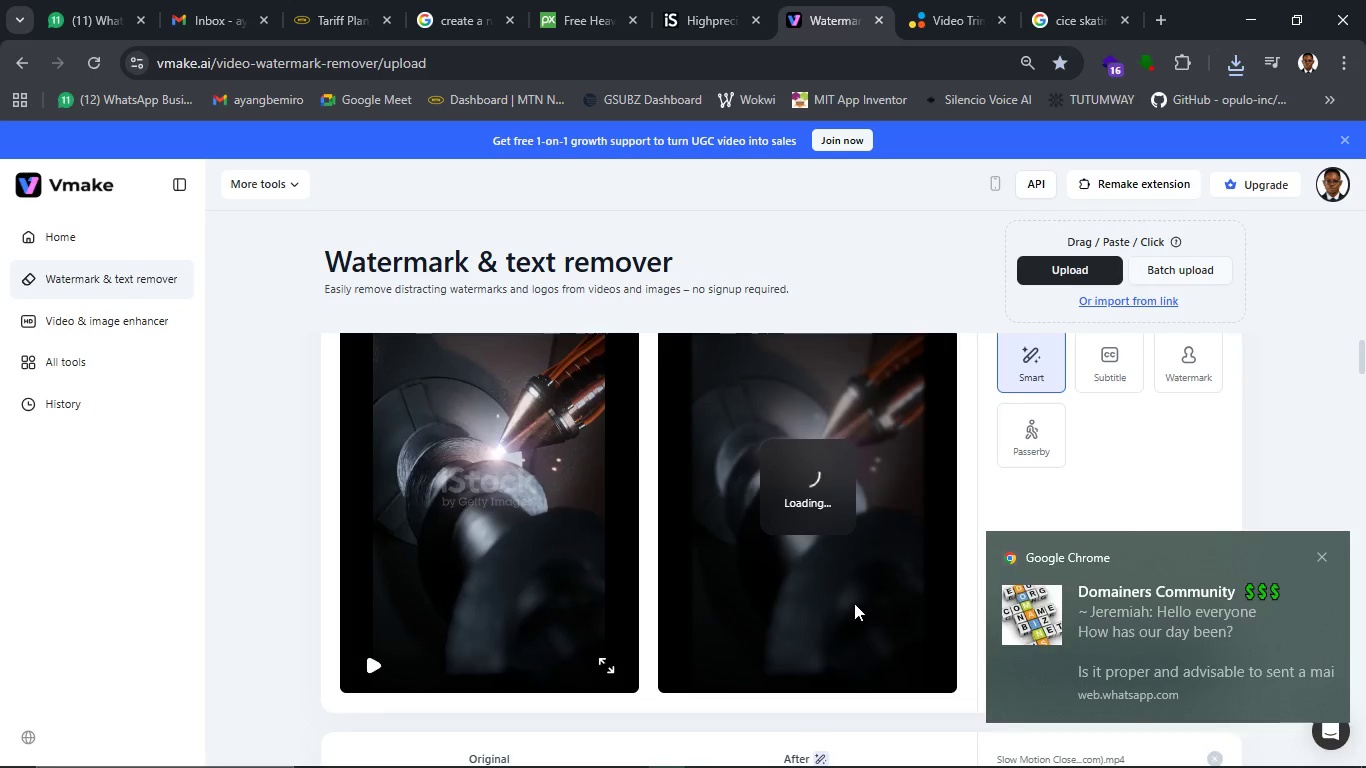 
wait(15.41)
 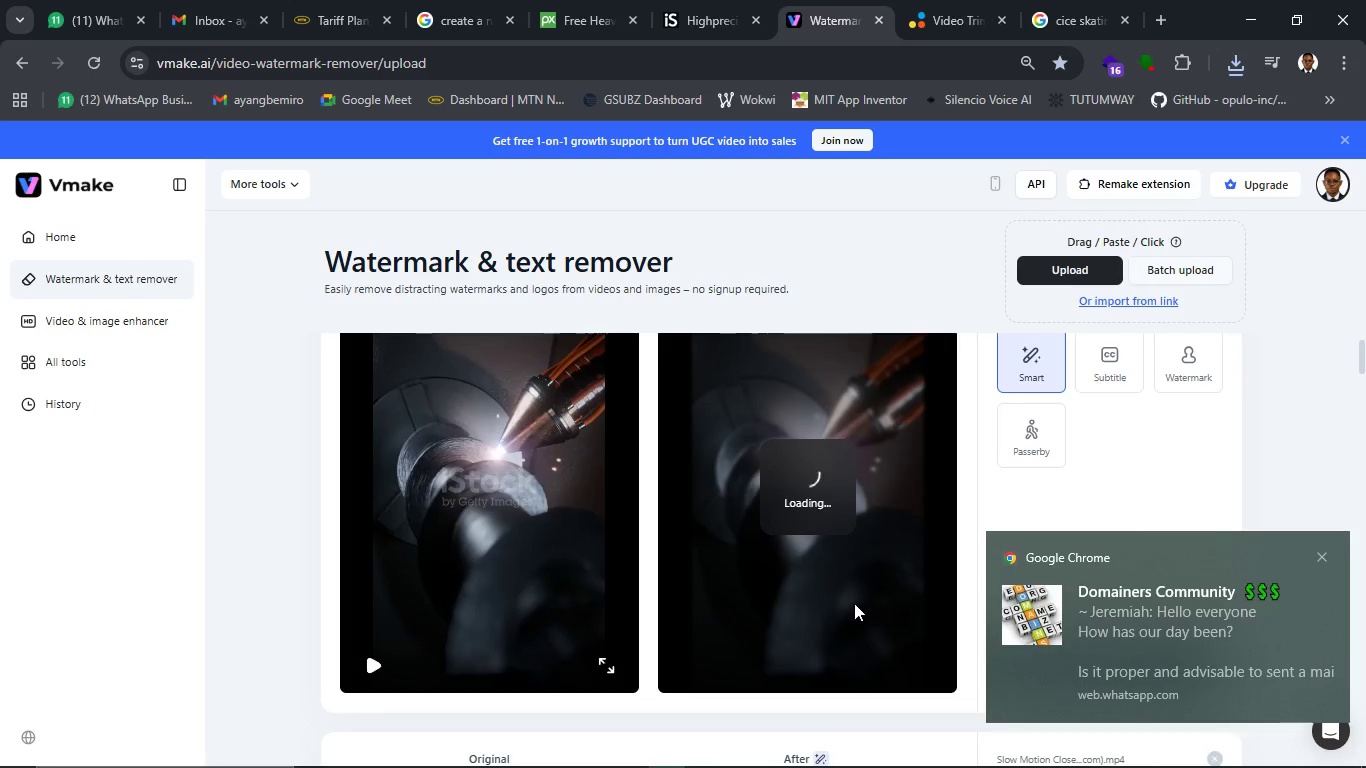 
left_click([692, 667])
 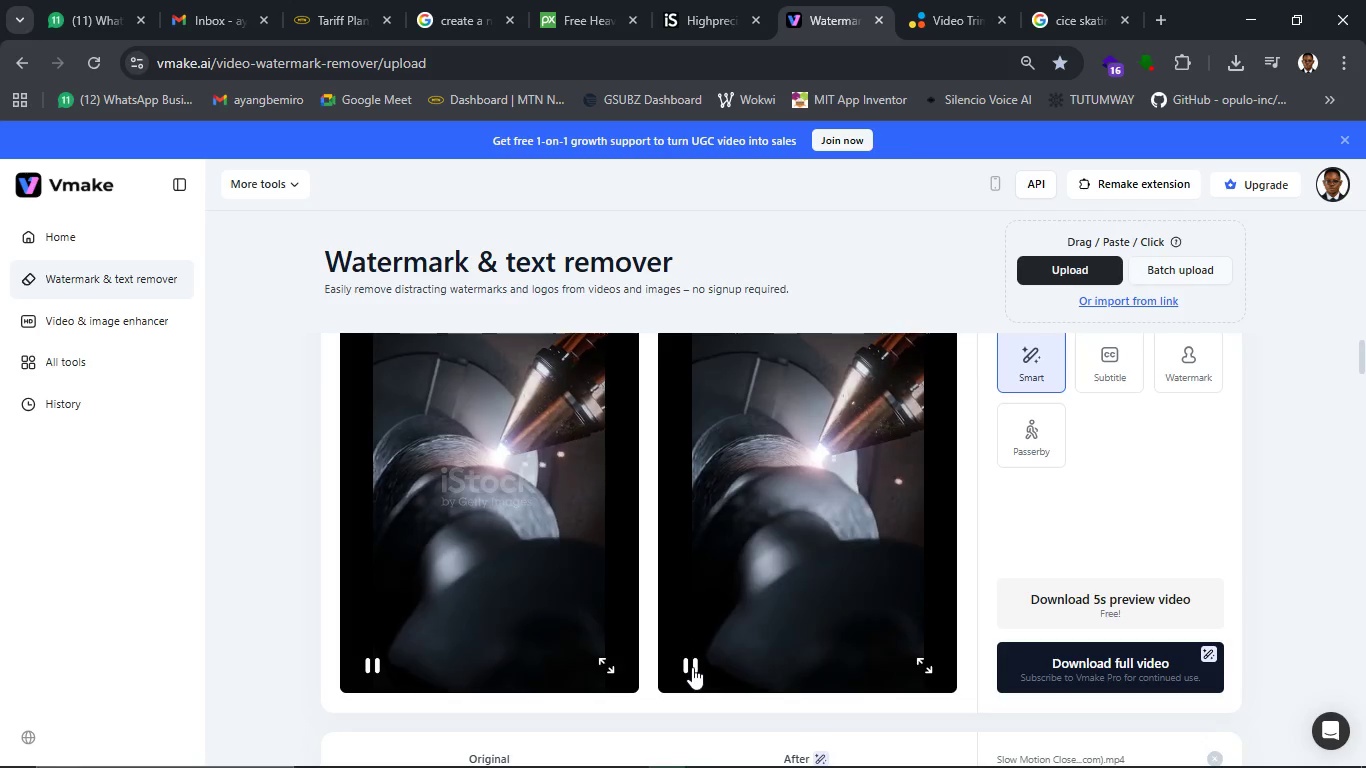 
wait(8.39)
 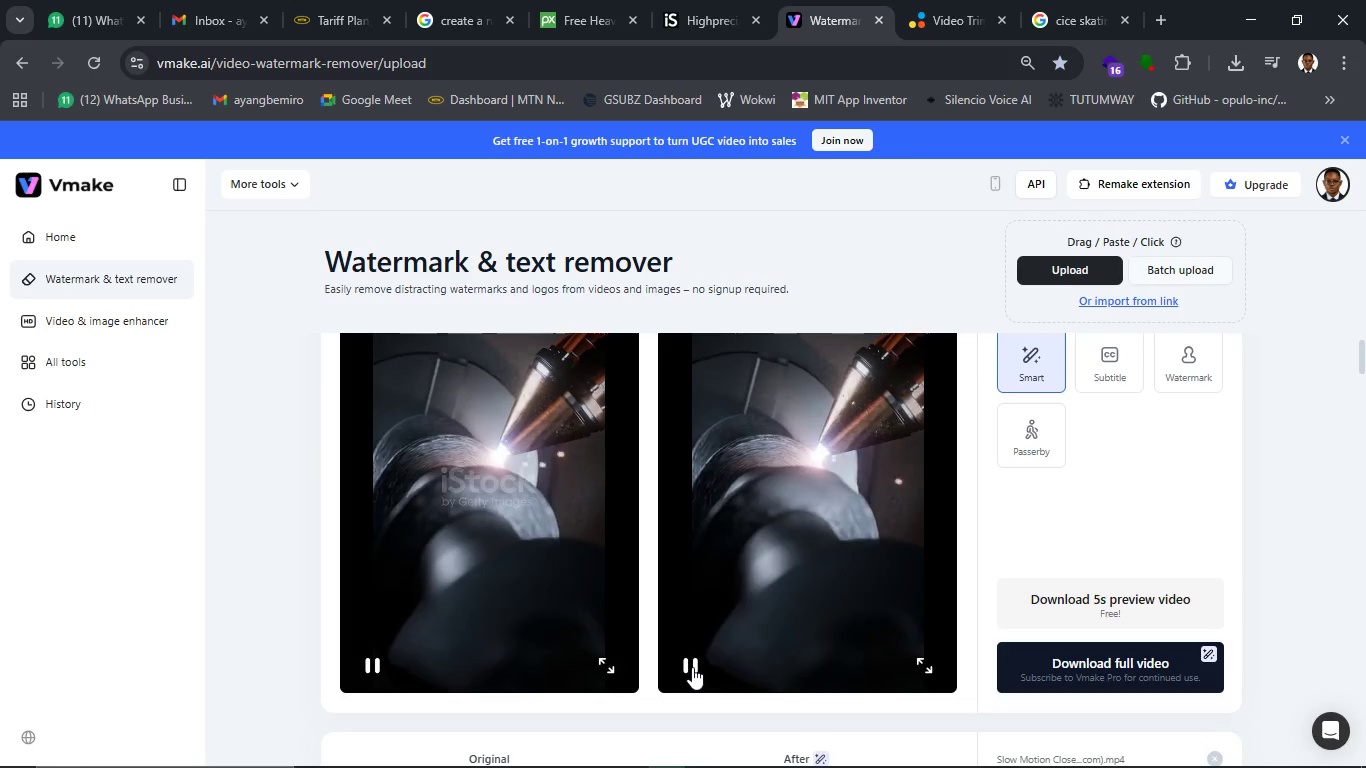 
left_click([1128, 601])
 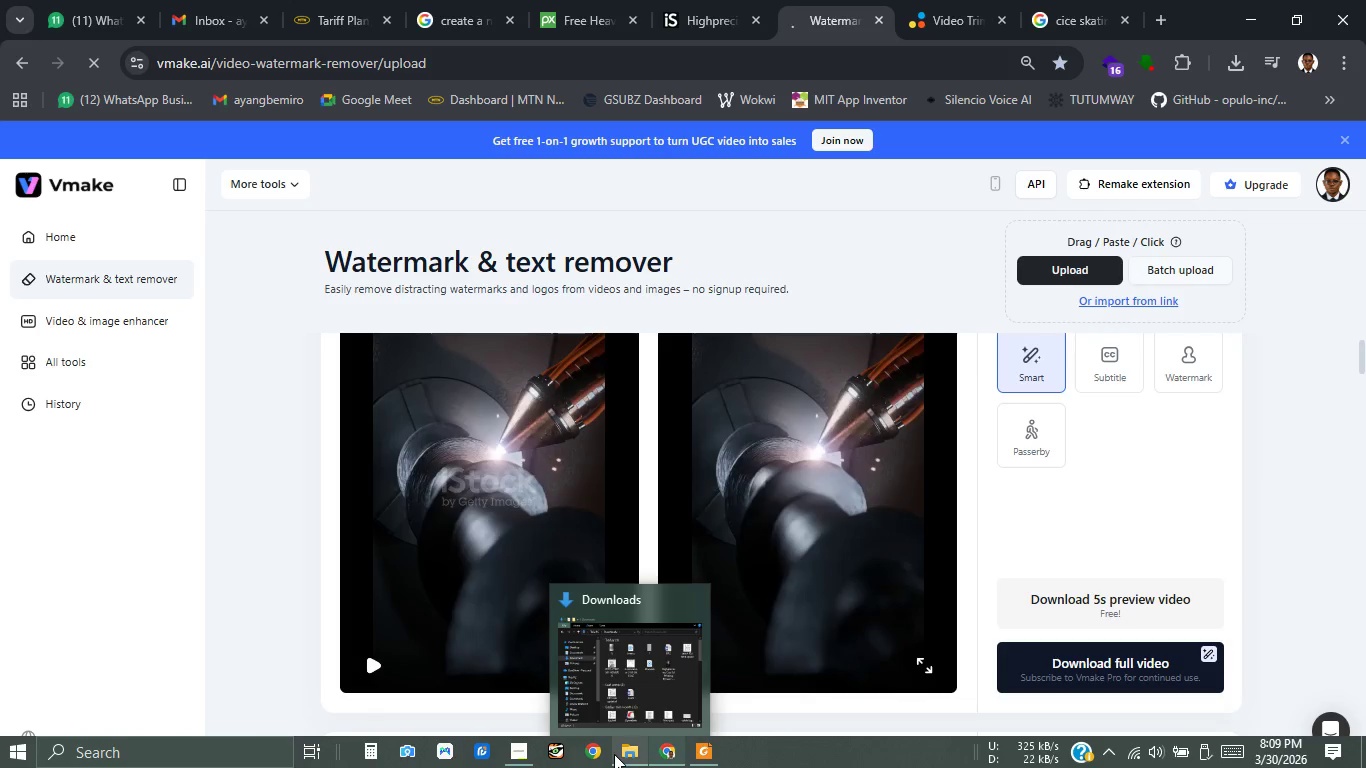 
left_click([615, 754])
 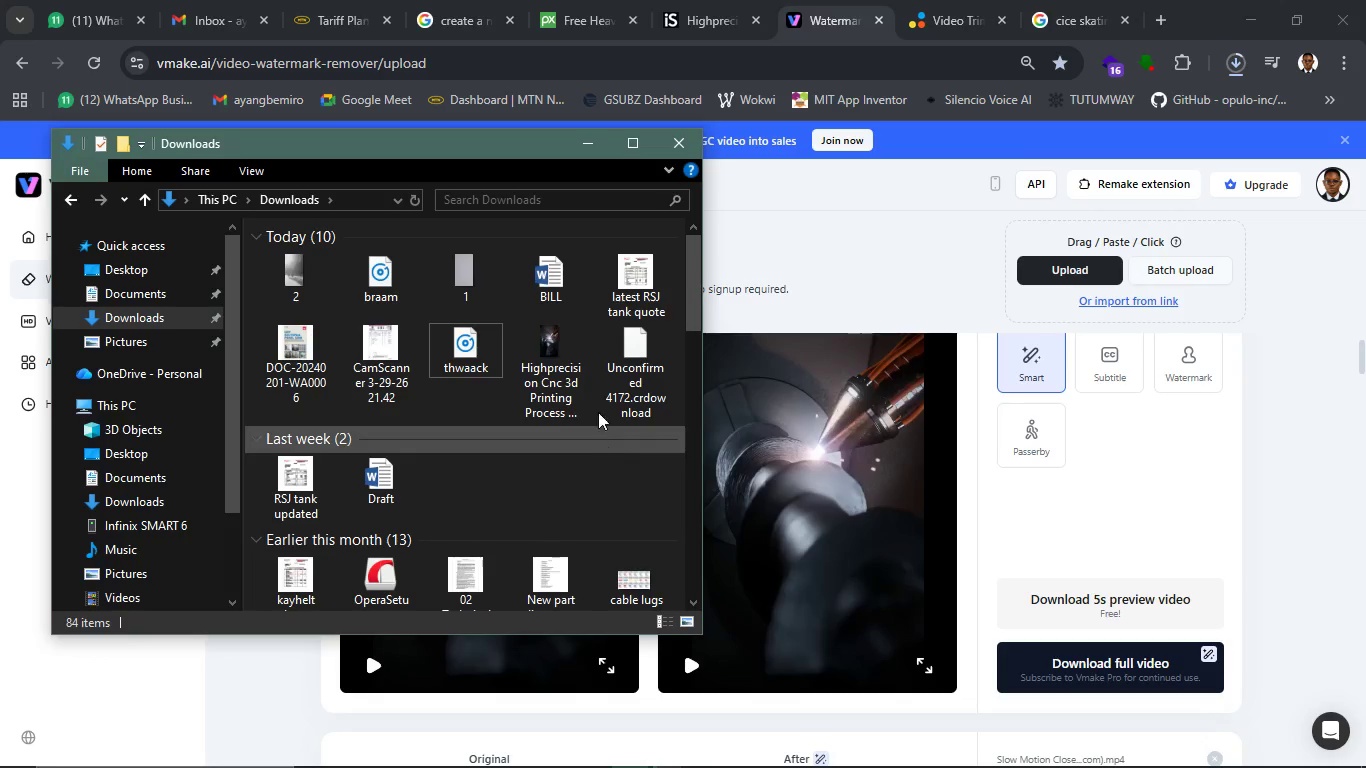 
left_click([559, 361])
 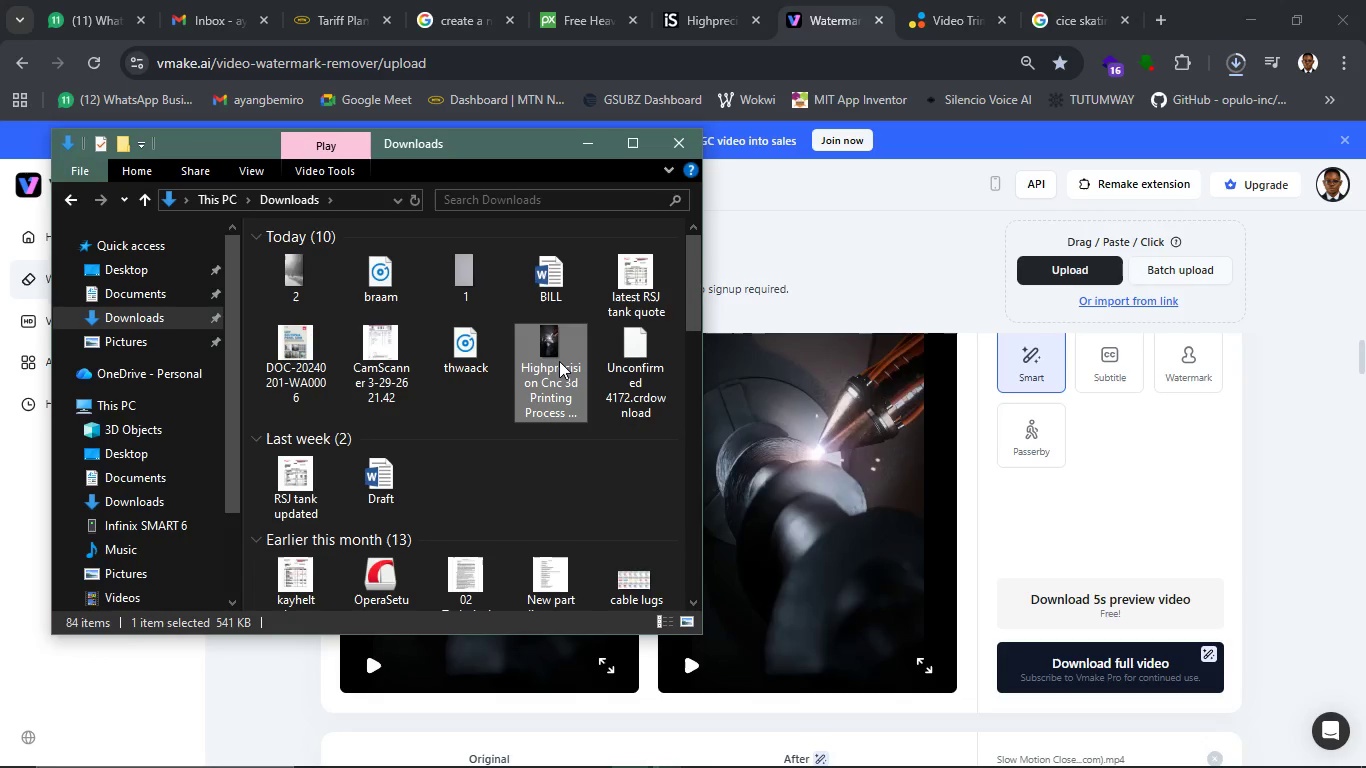 
key(Delete)
 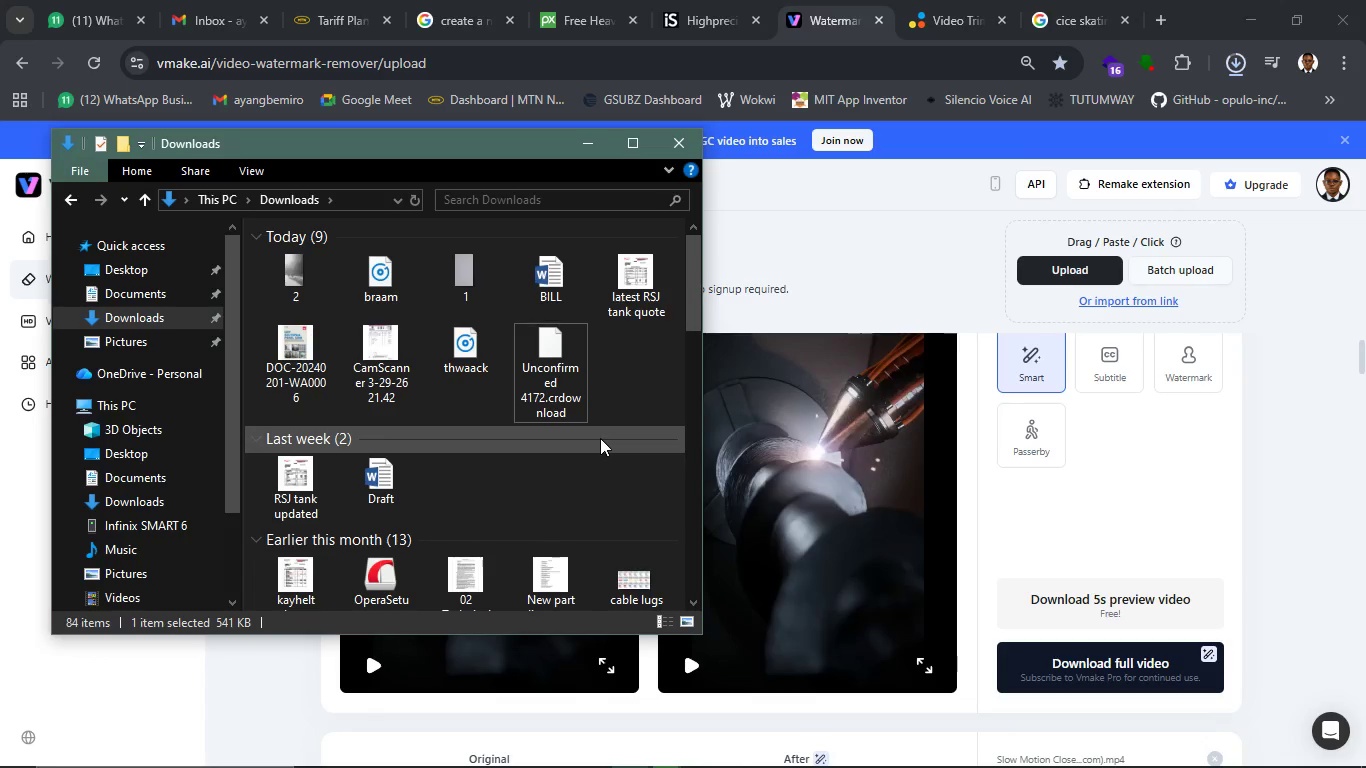 
wait(13.0)
 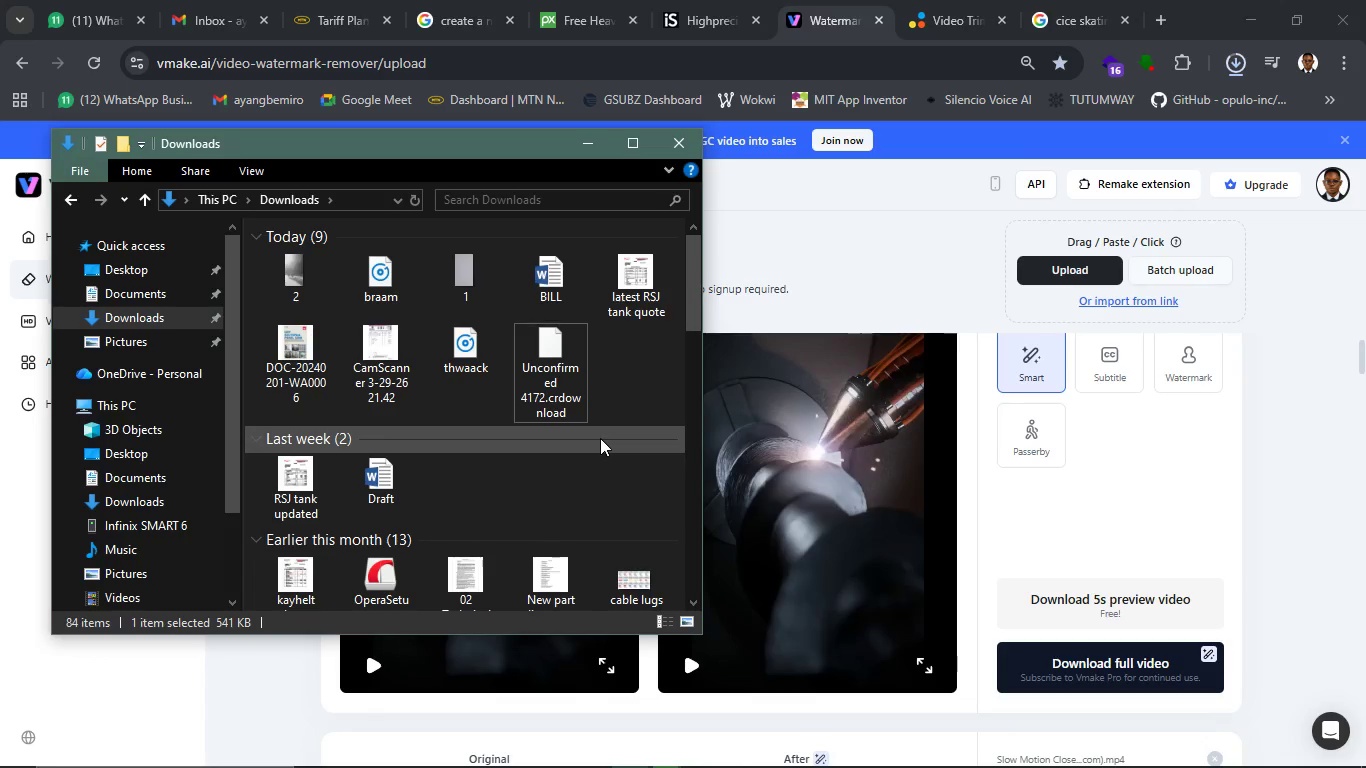 
left_click([564, 364])
 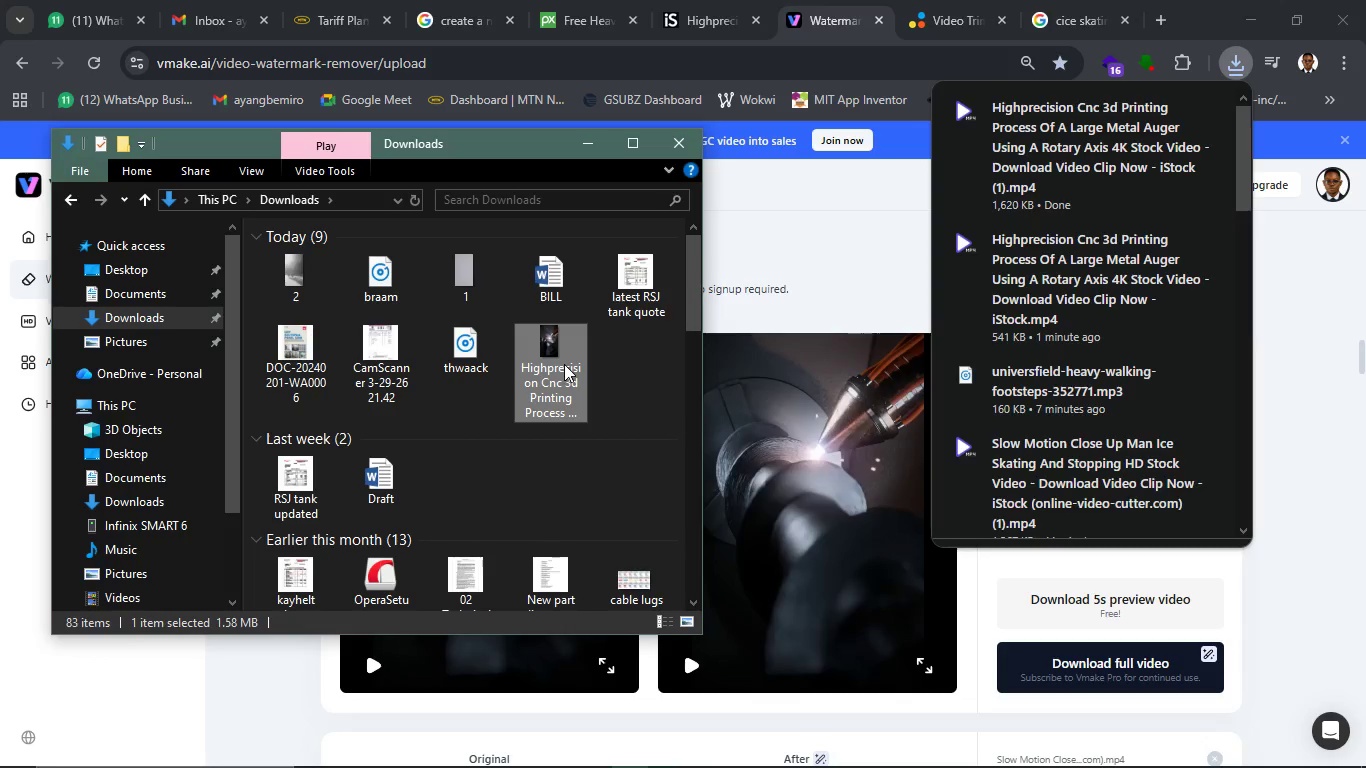 
key(F2)
 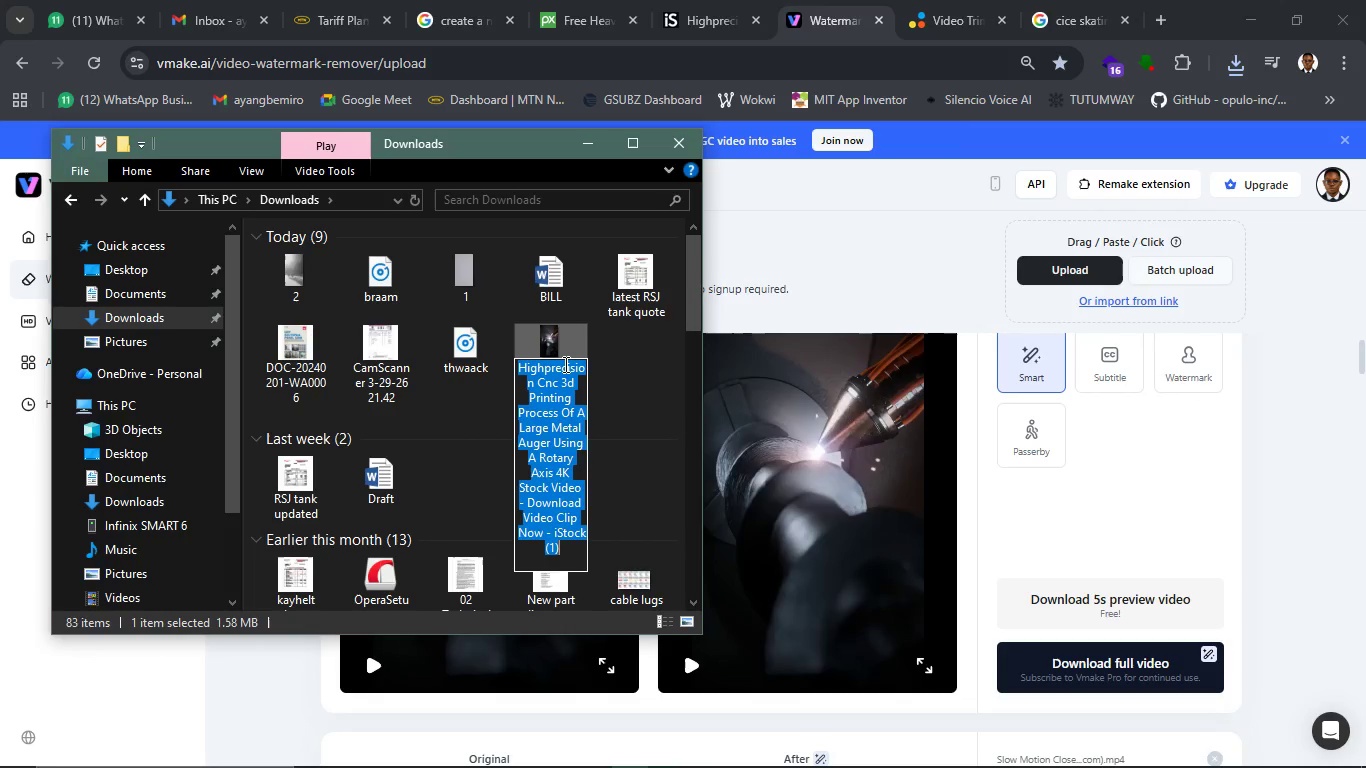 
key(3)
 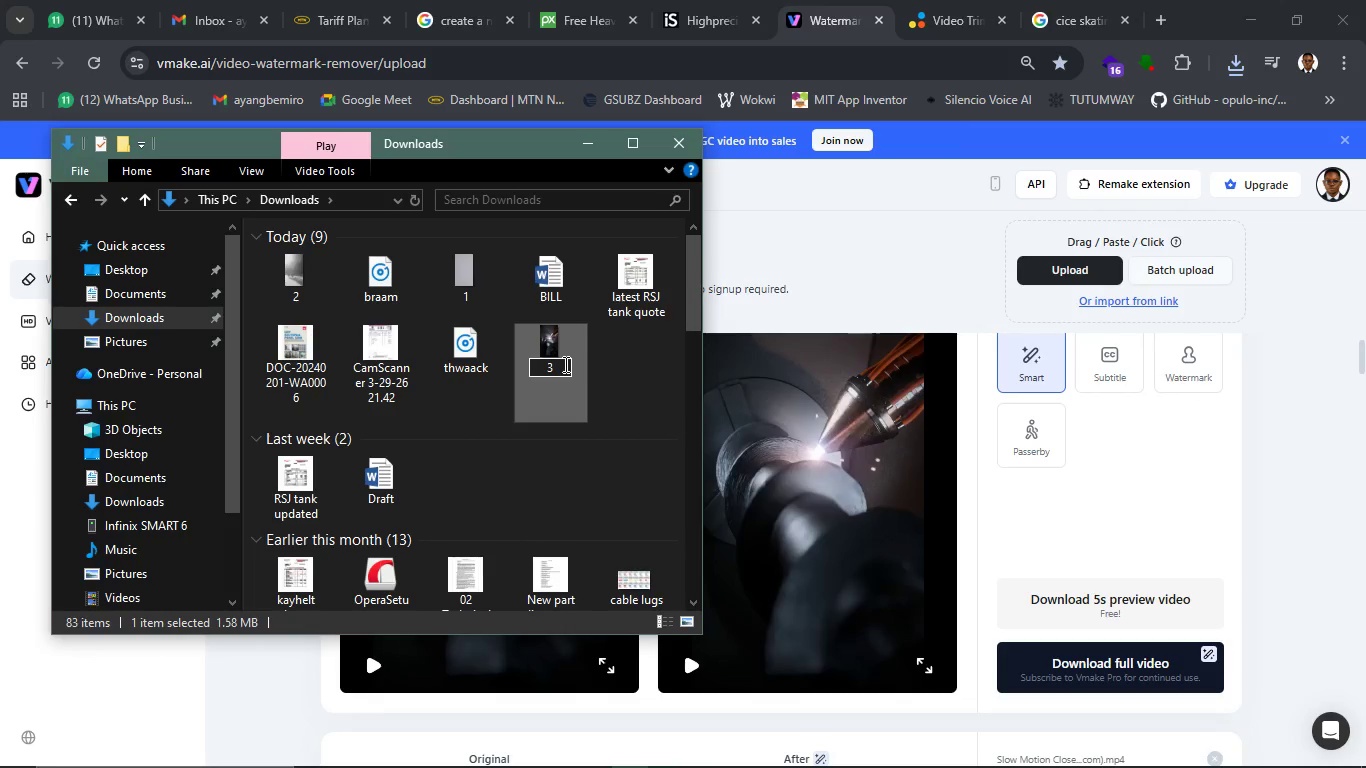 
key(Enter)
 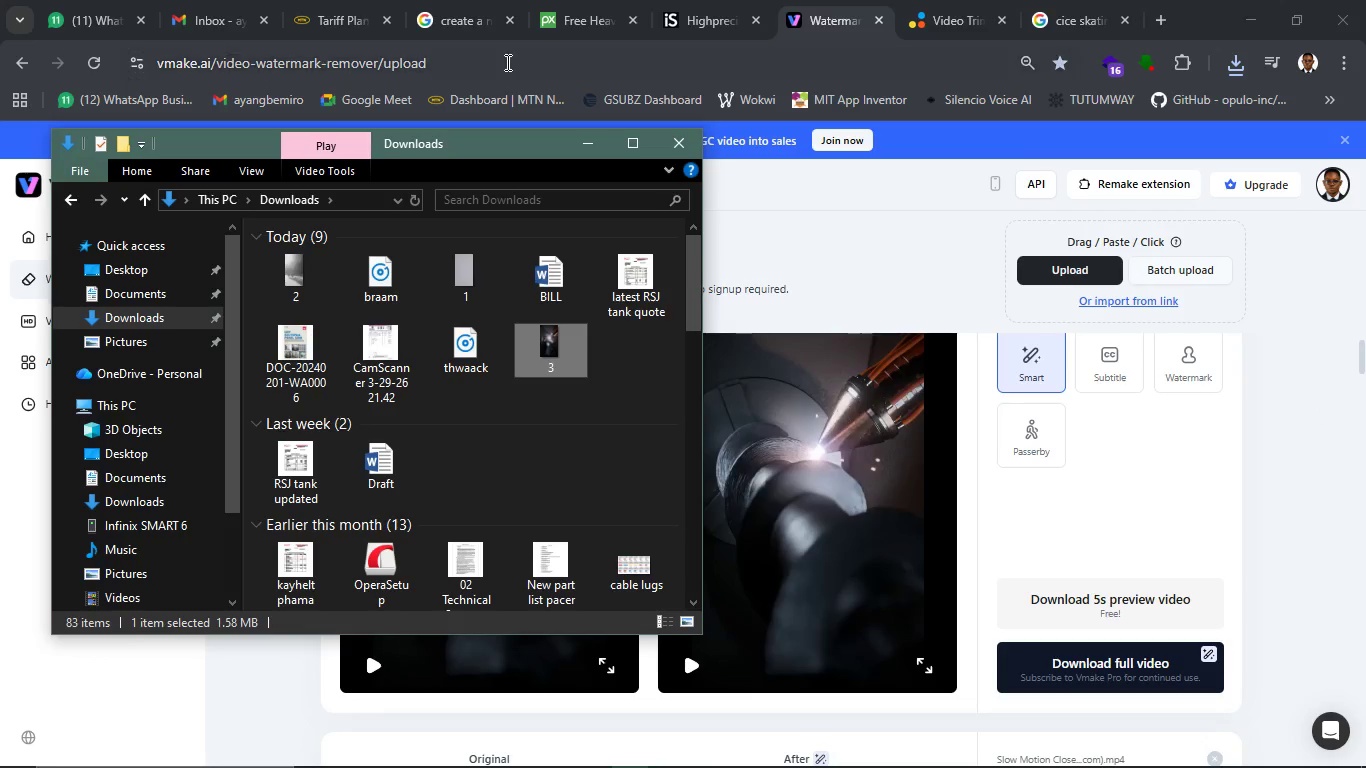 
left_click([572, 17])
 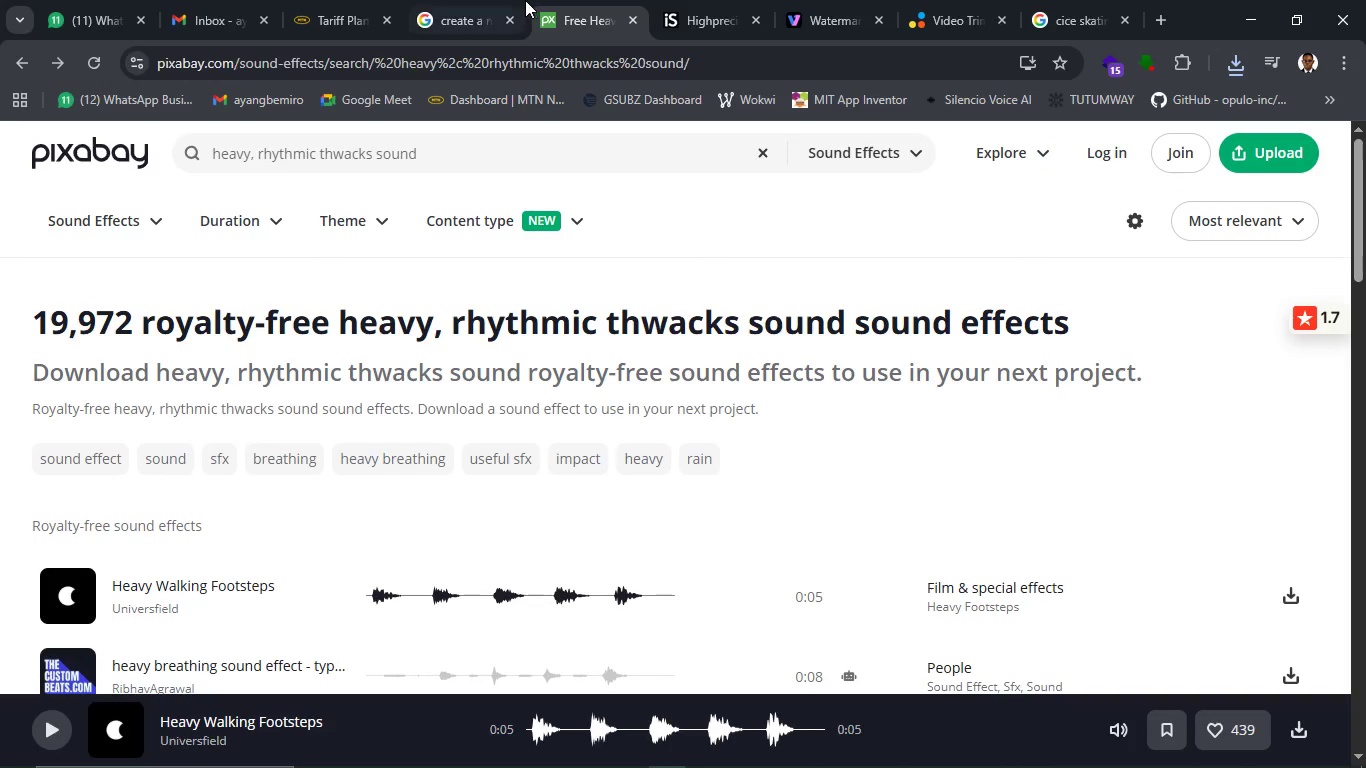 
left_click_drag(start_coordinate=[432, 9], to_coordinate=[447, 378])
 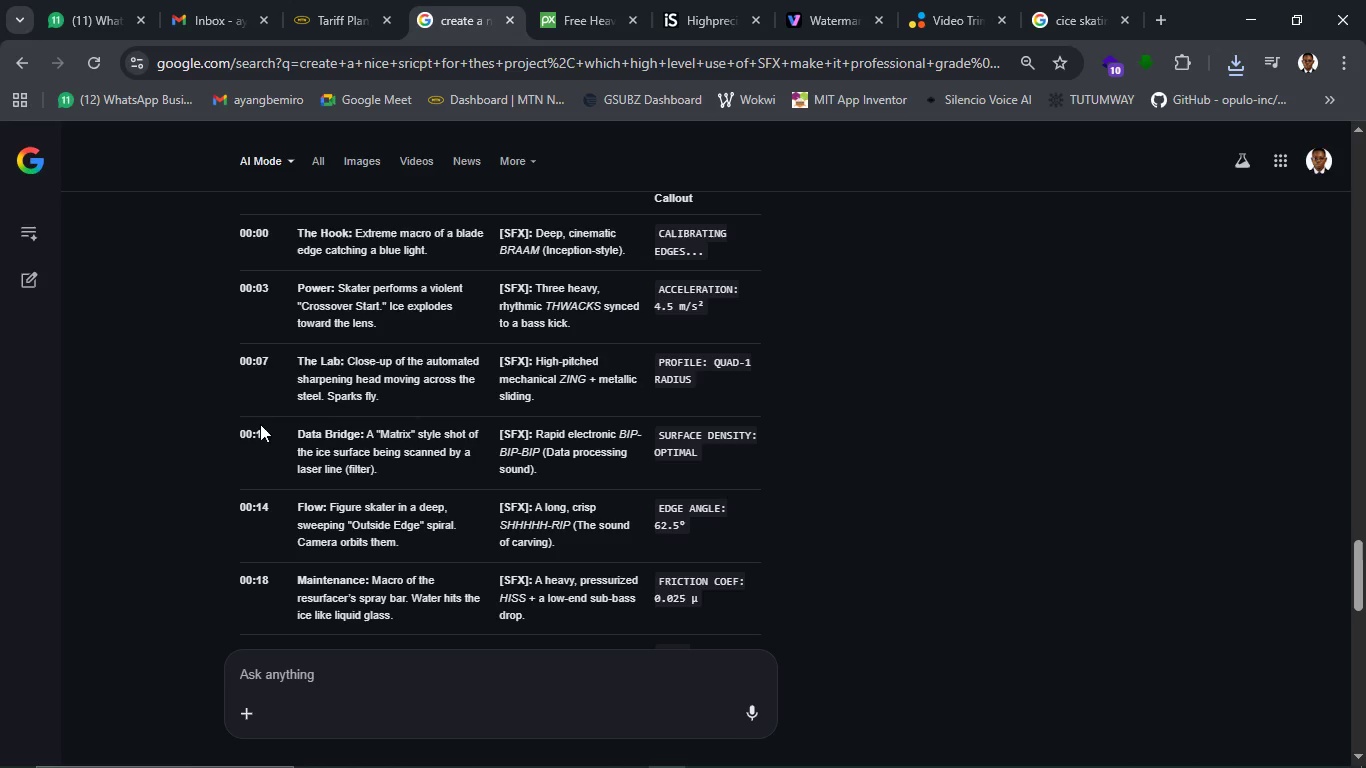 
left_click([447, 378])
 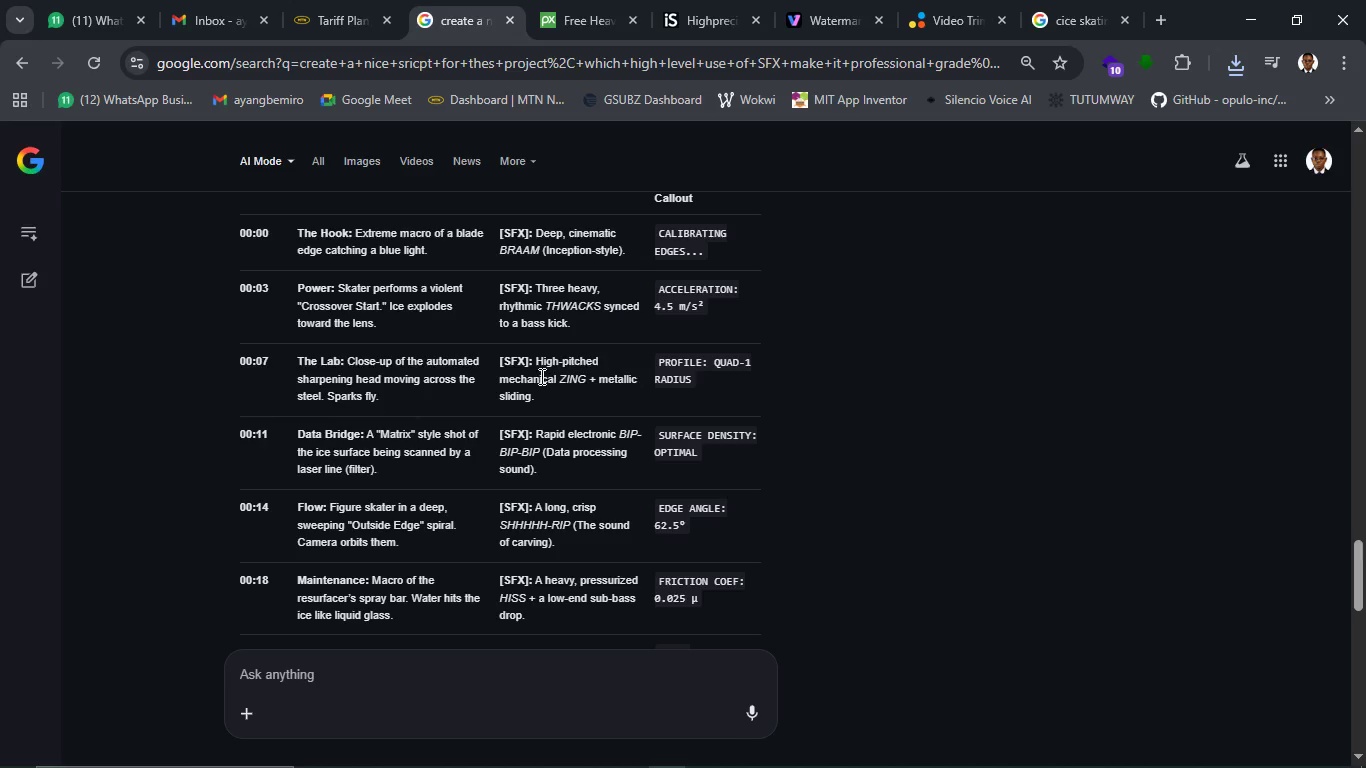 
wait(7.2)
 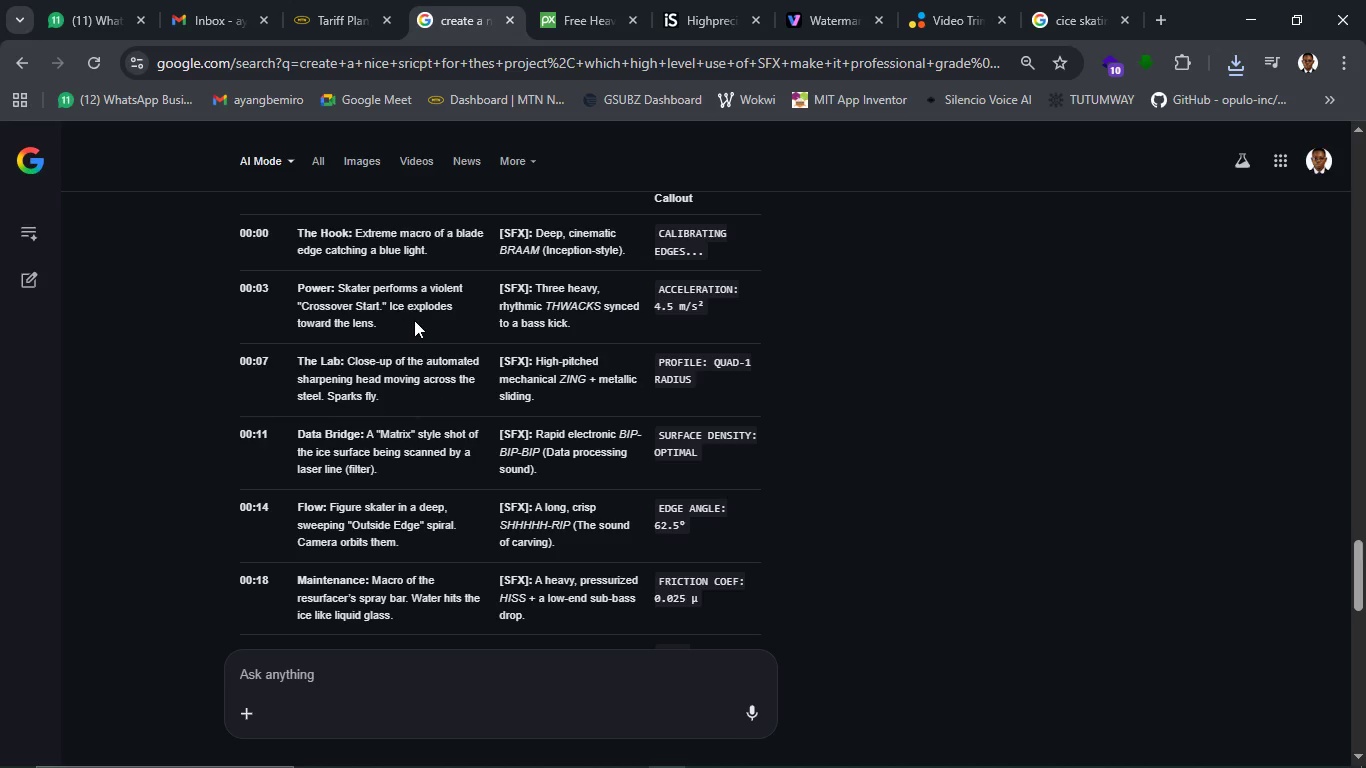 
left_click_drag(start_coordinate=[536, 360], to_coordinate=[568, 407])
 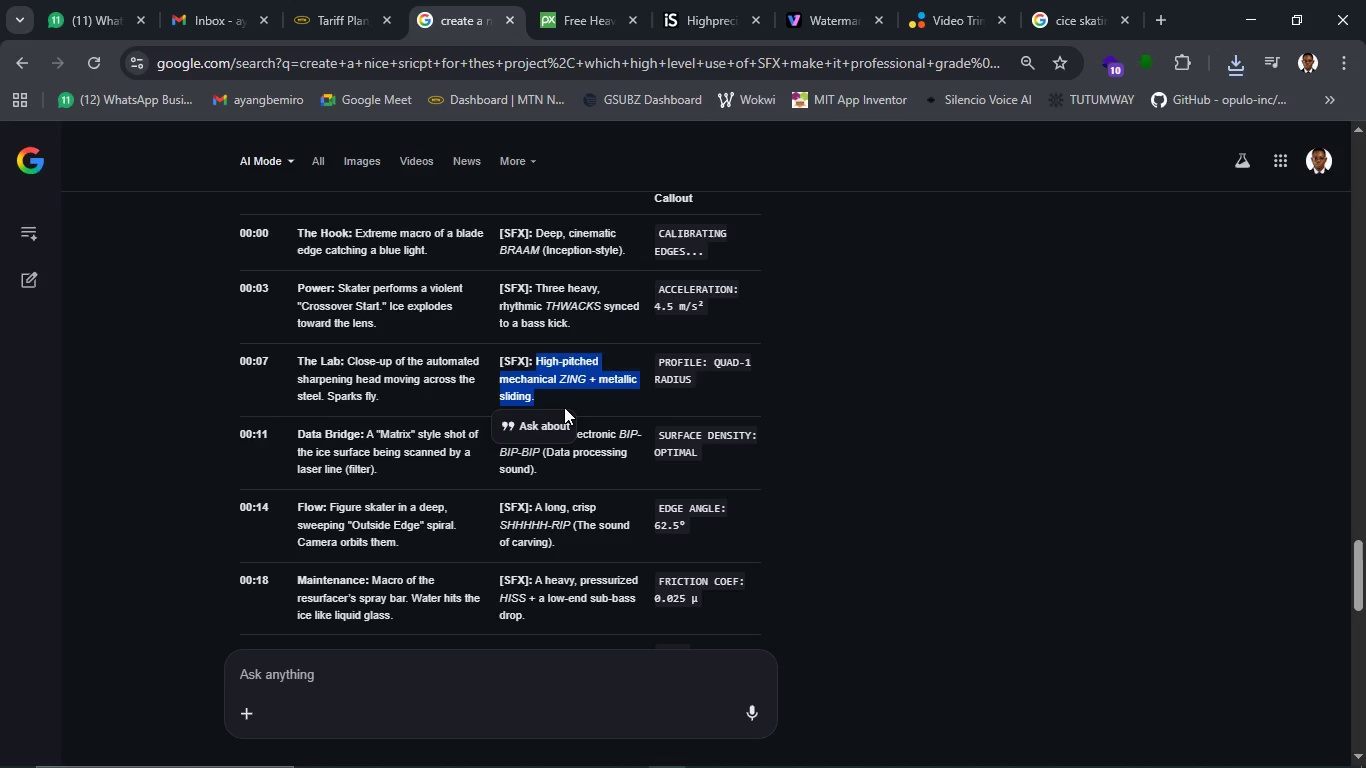 
key(Control+C)
 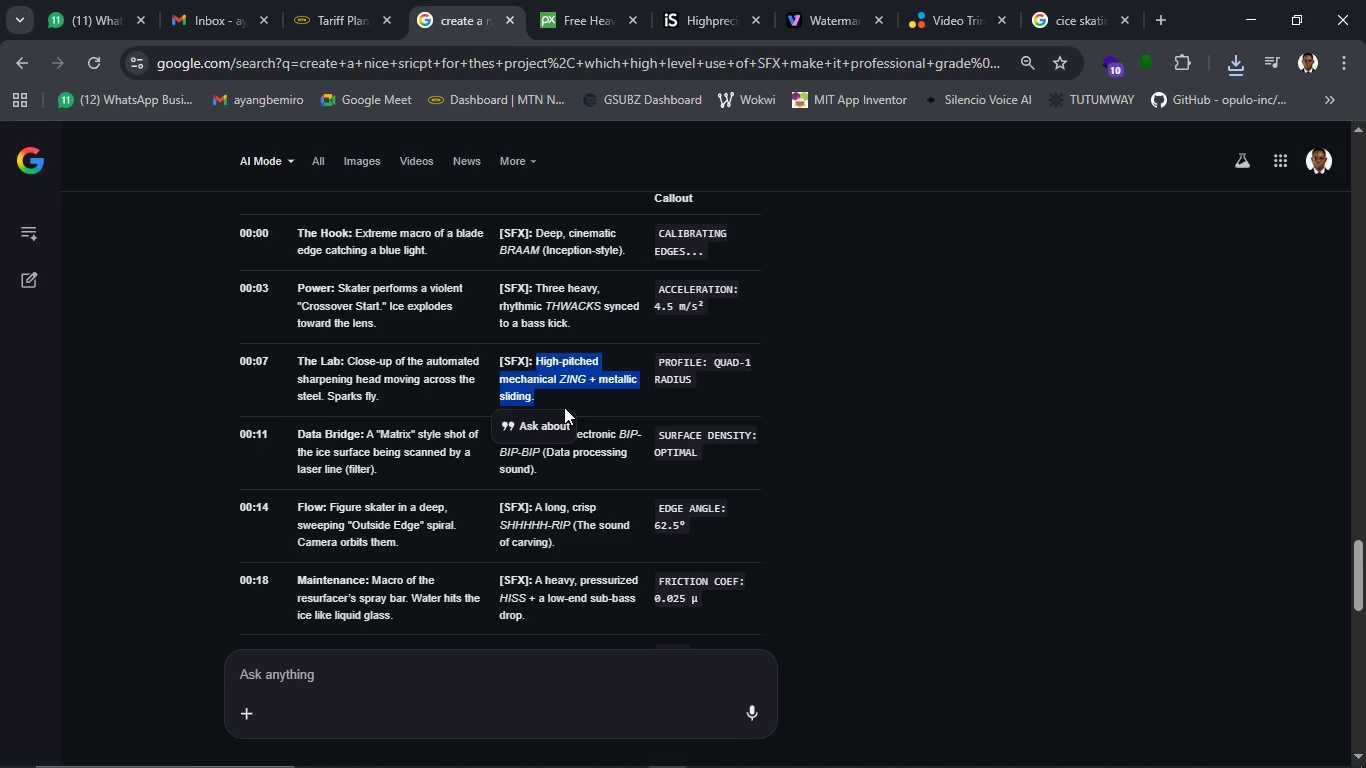 
key(Control+C)
 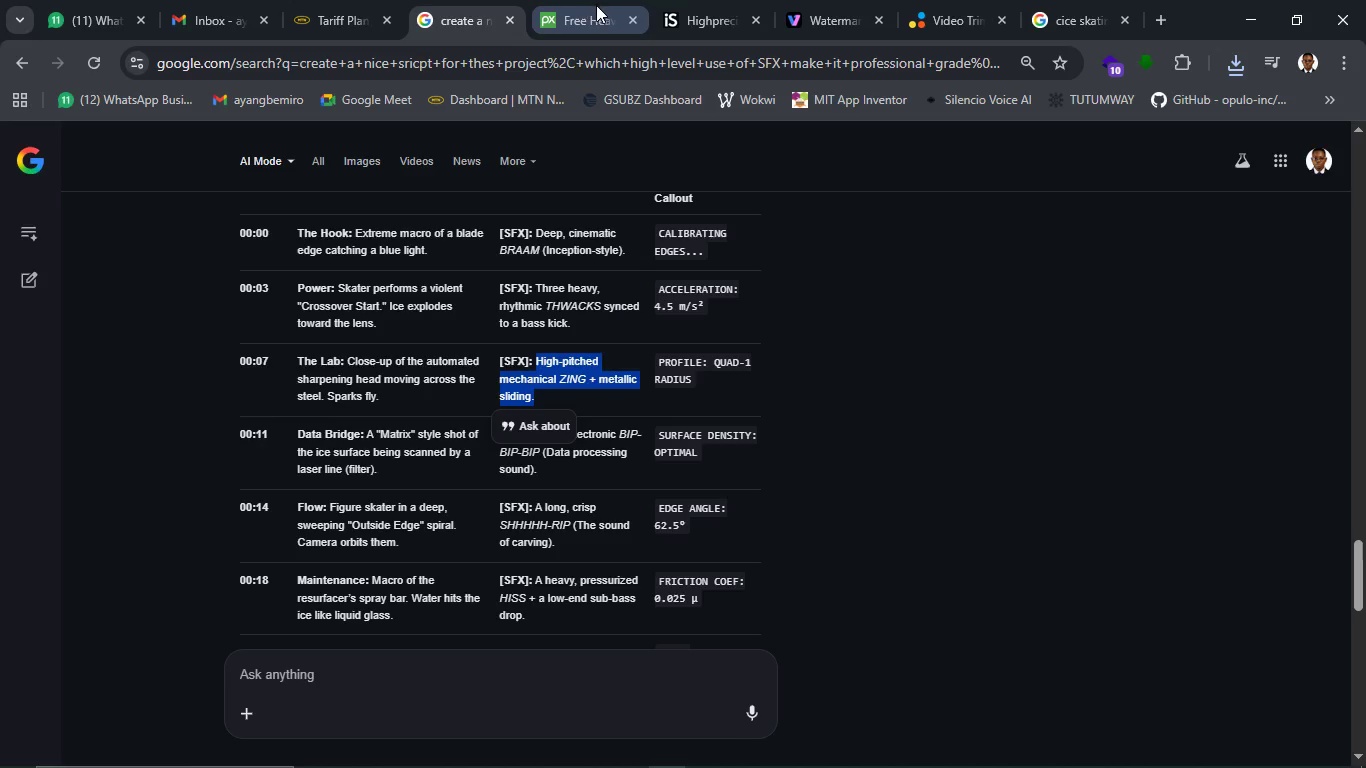 
mouse_move([612, 0])
 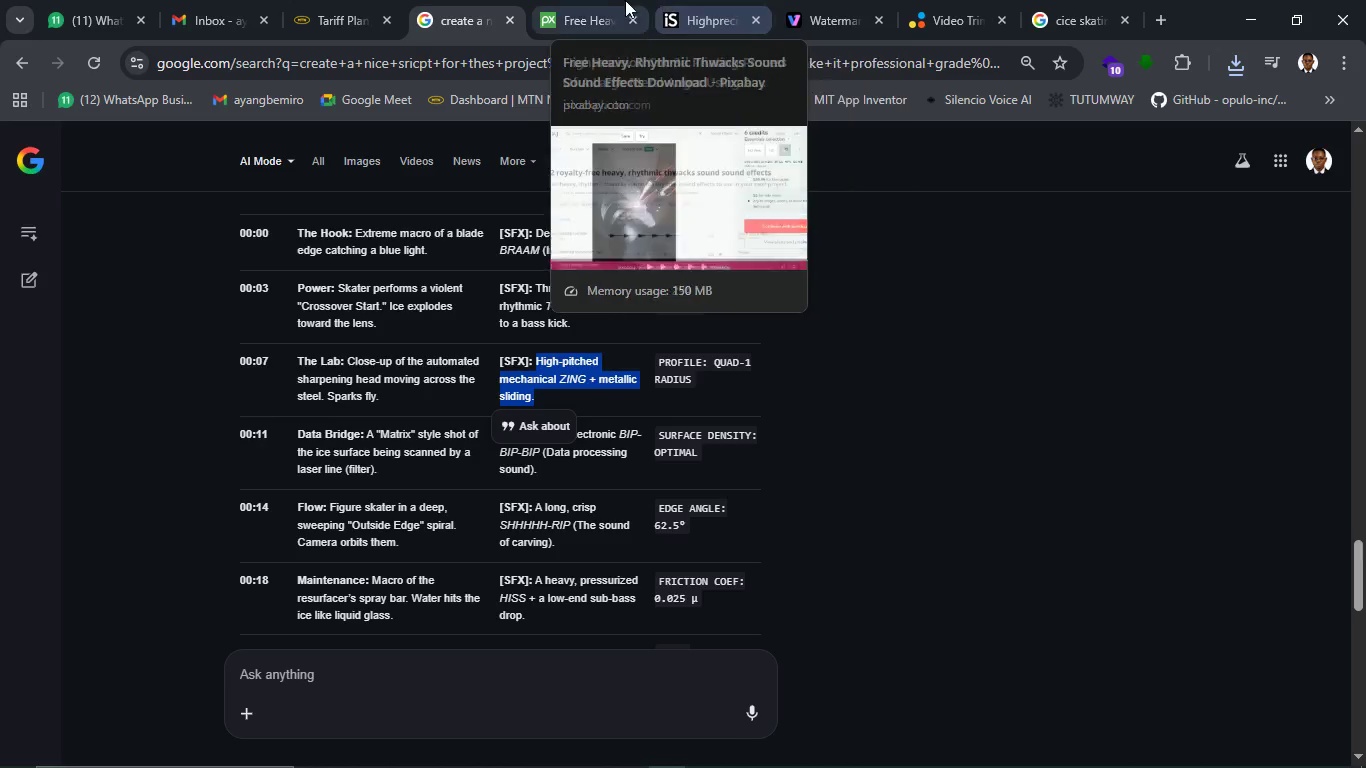 
left_click([605, 2])
 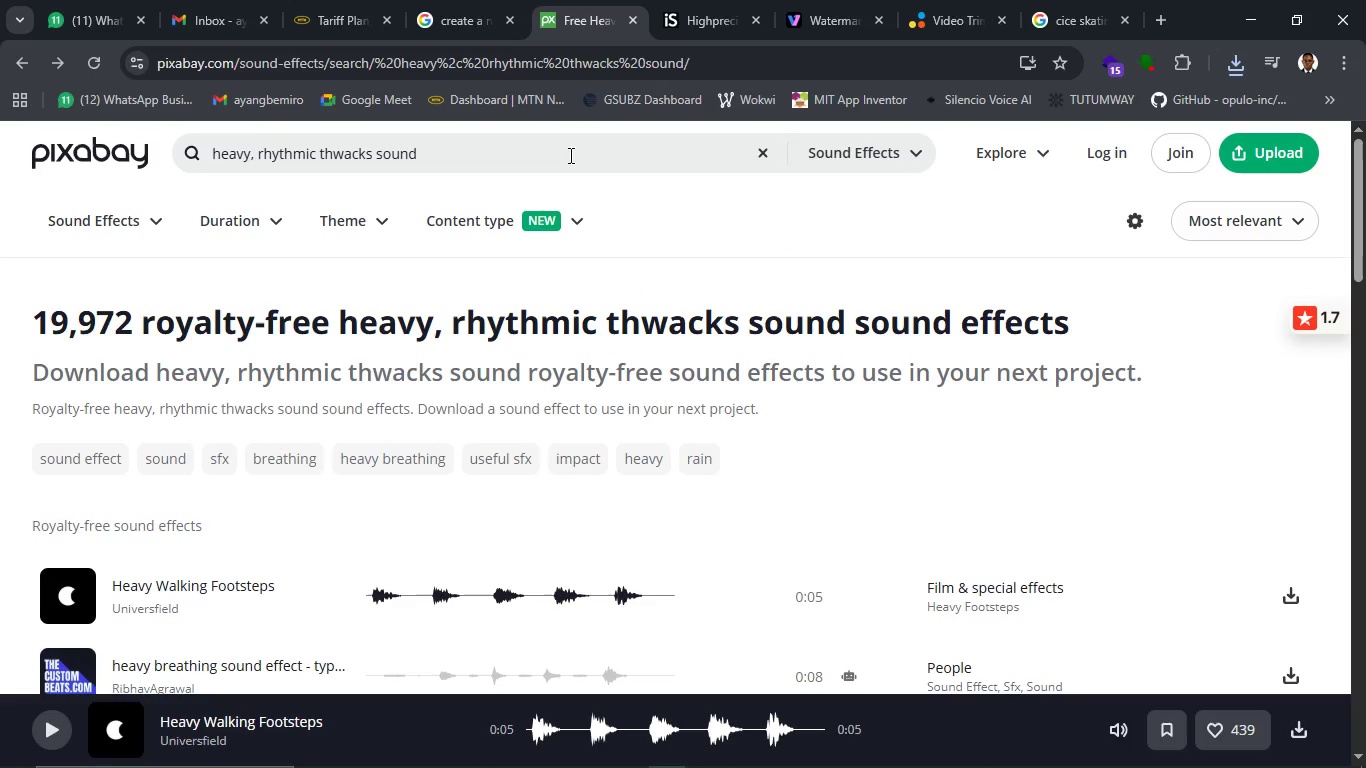 
left_click([569, 155])
 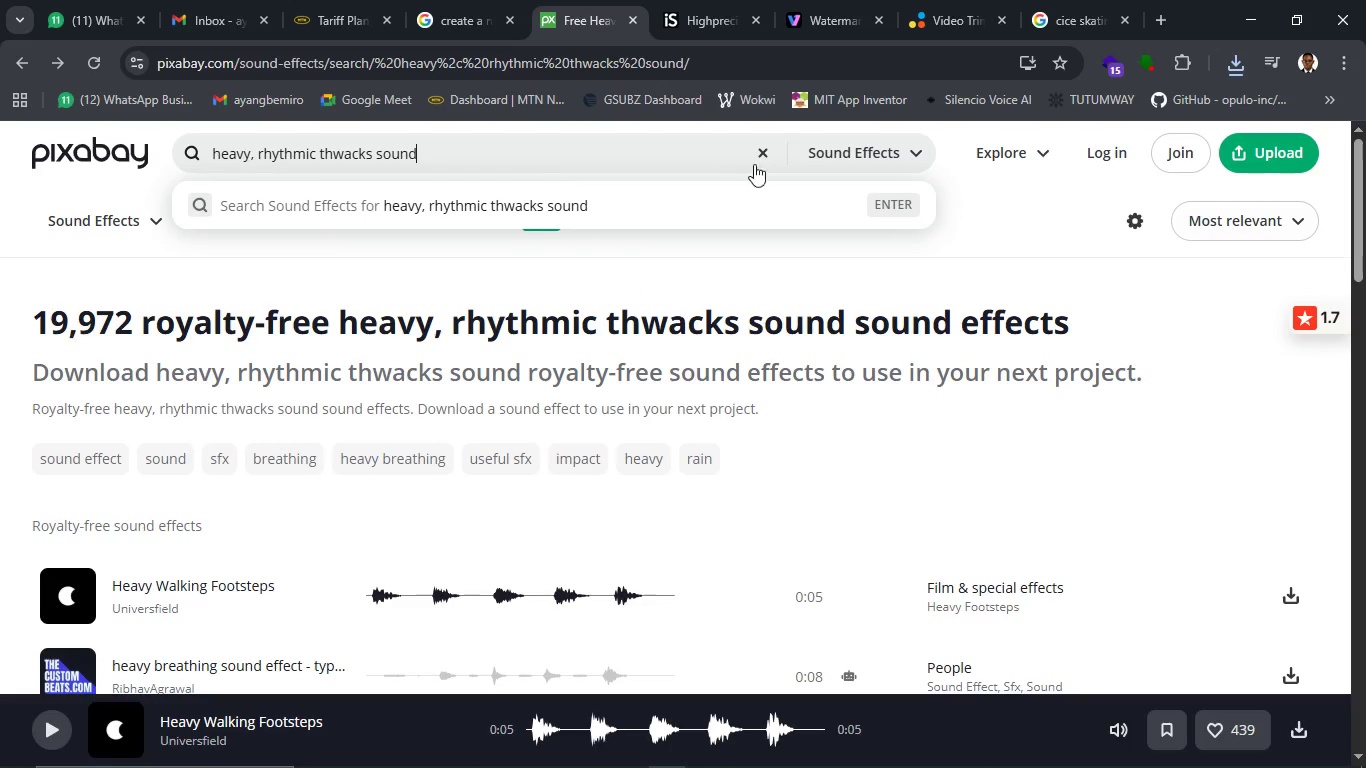 
left_click([764, 162])
 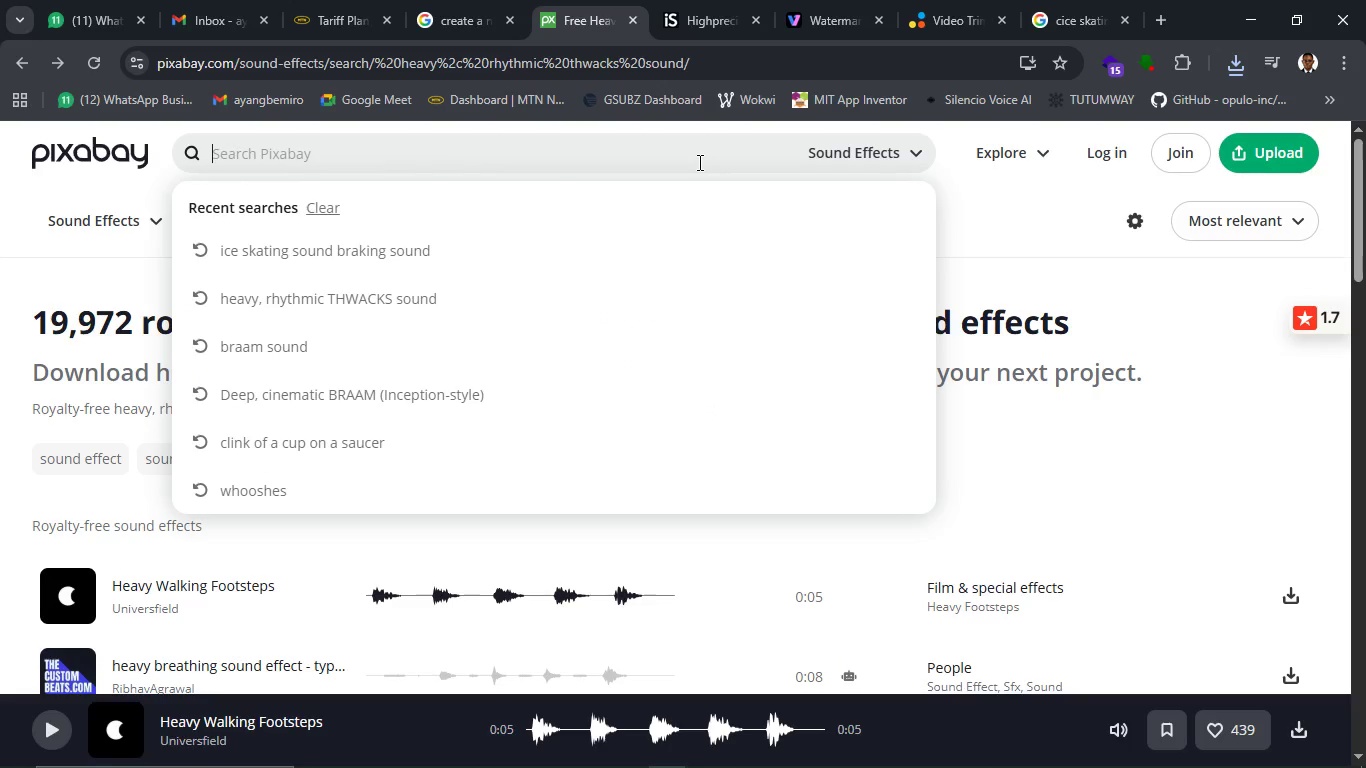 
key(Control+V)
 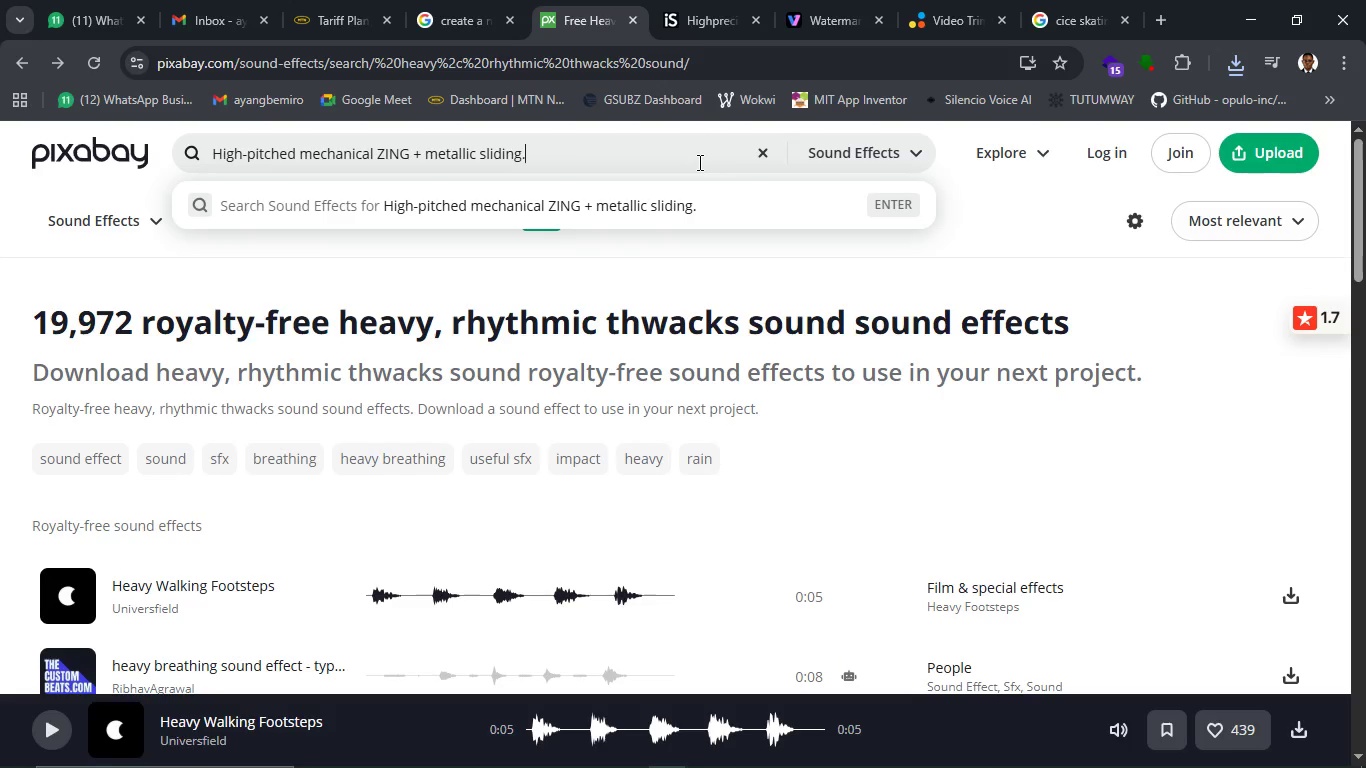 
key(Backspace)
 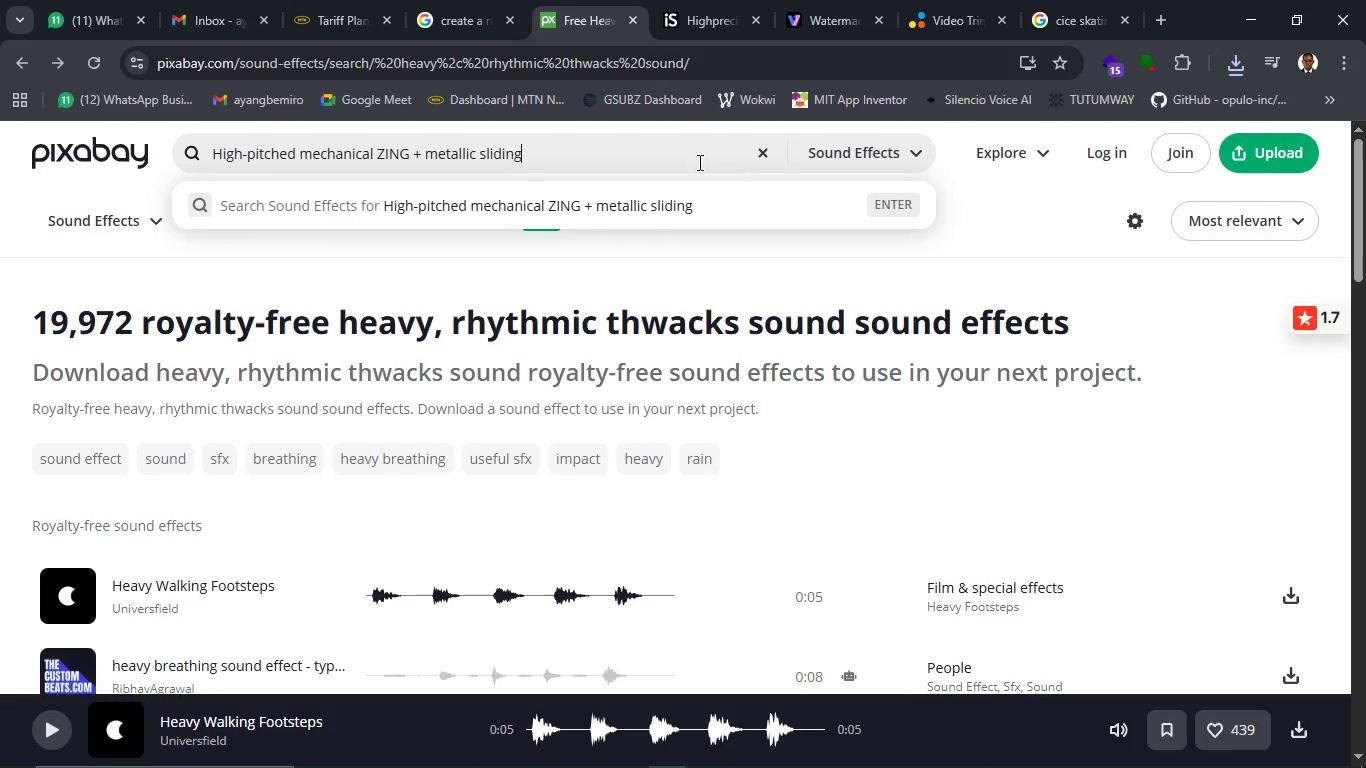 
key(Enter)
 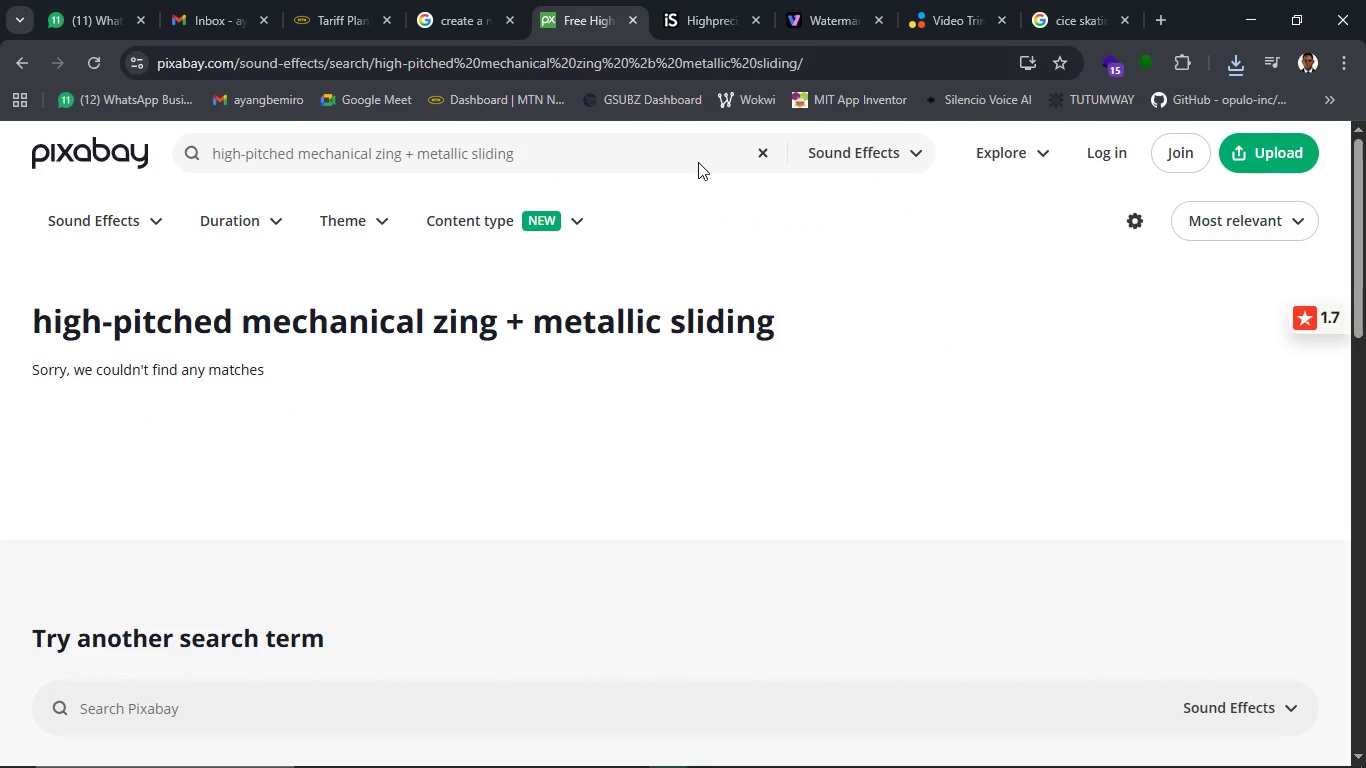 
wait(5.14)
 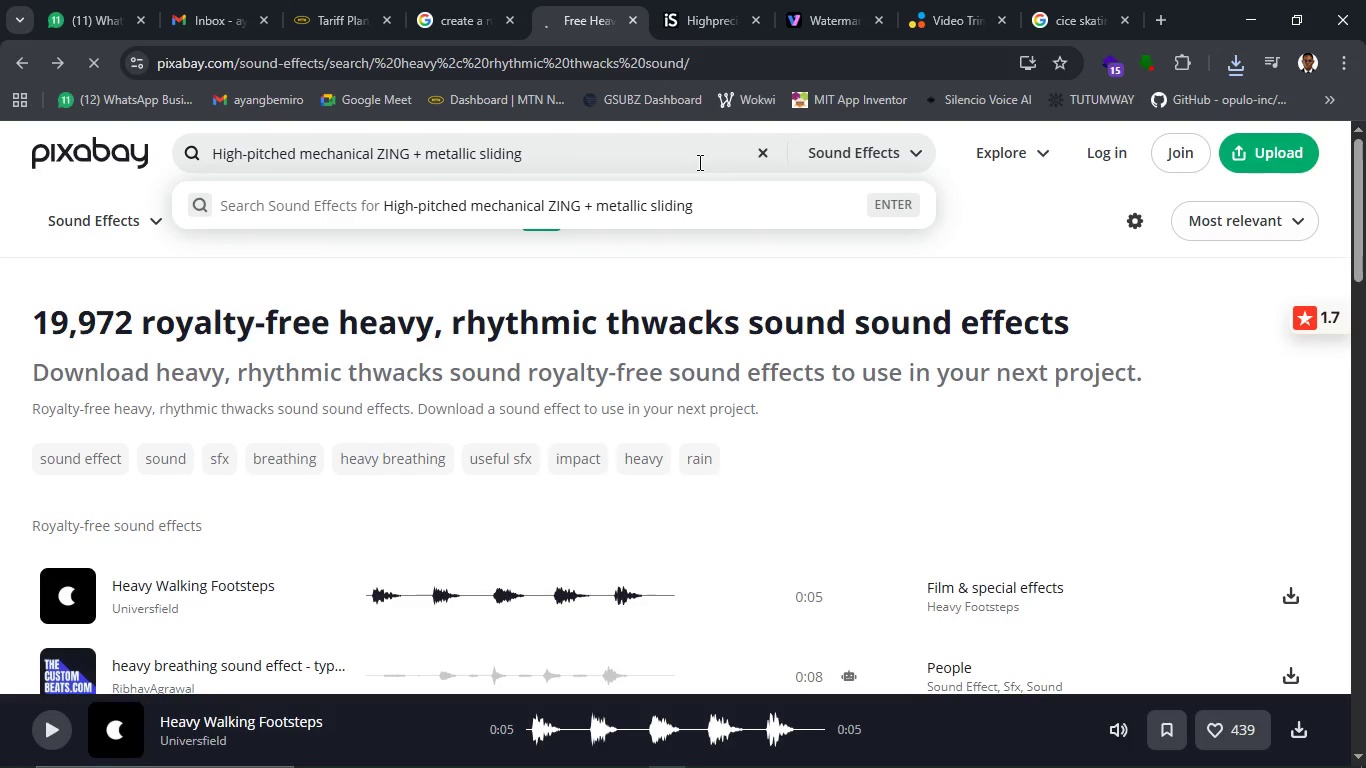 
hold_key(key=Backspace, duration=1.09)
 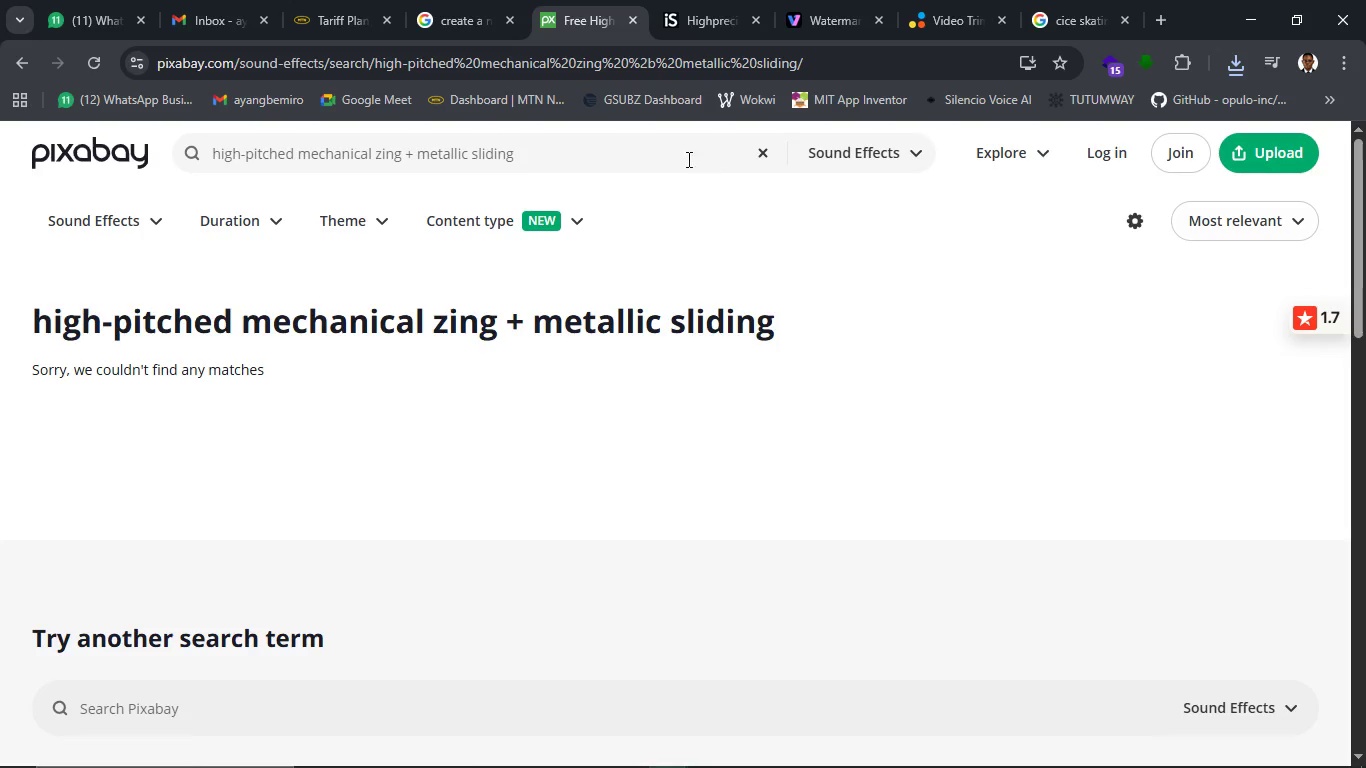 
left_click([682, 157])
 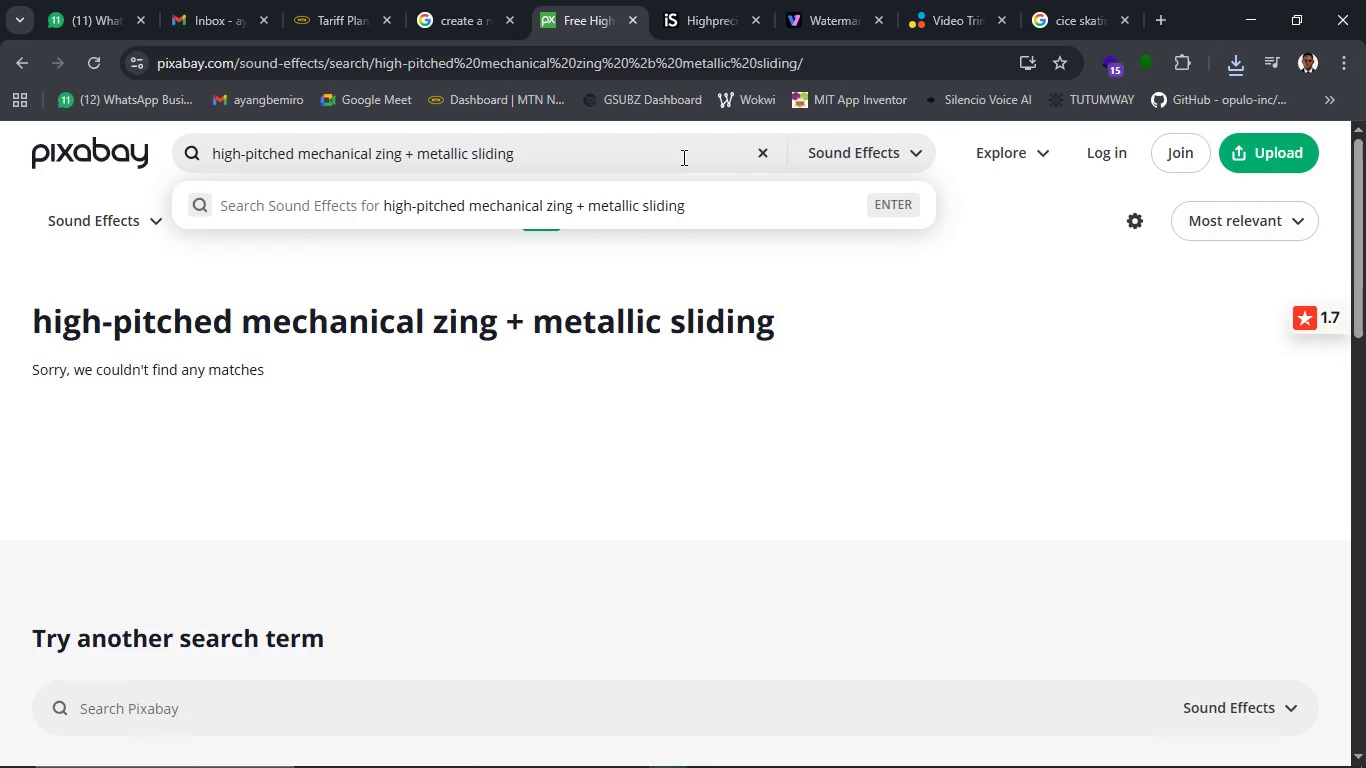 
hold_key(key=Backspace, duration=1.12)
 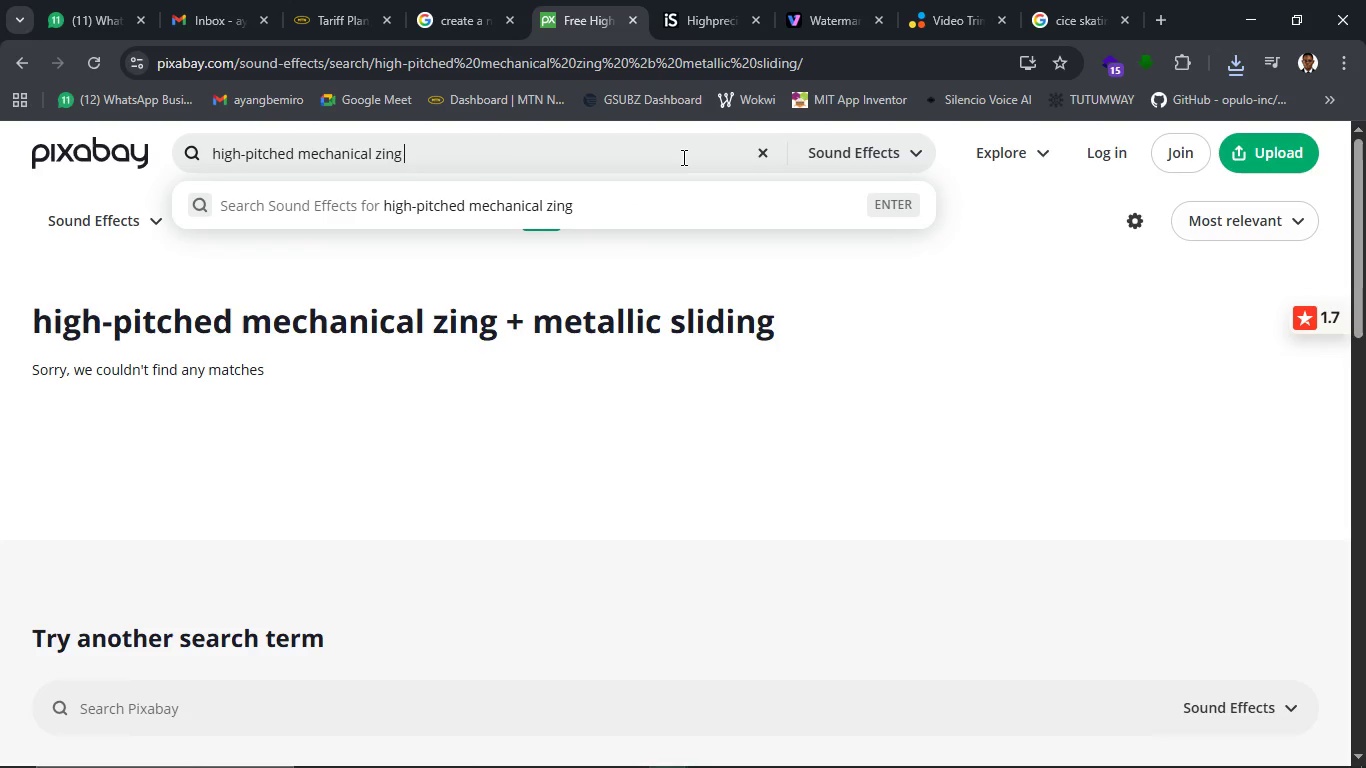 
key(Backspace)
type(sound)
 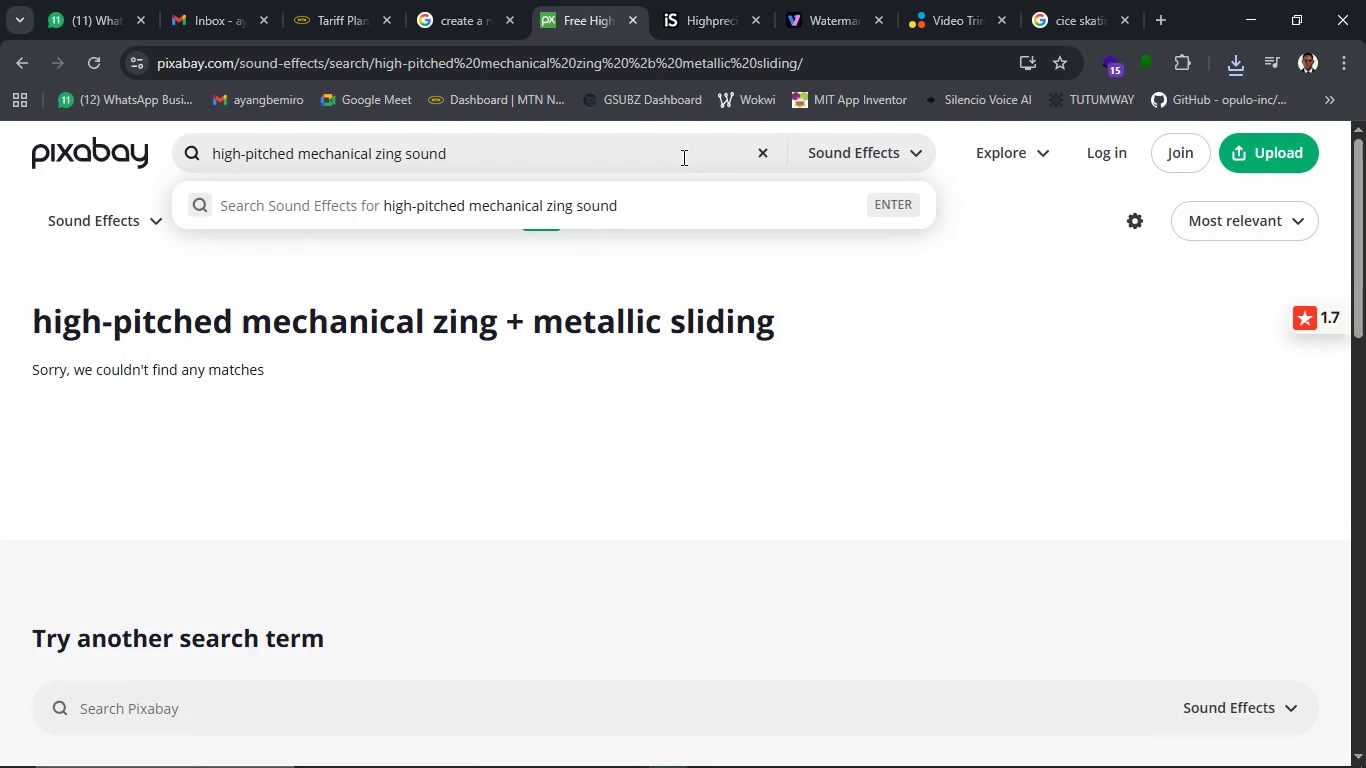 
key(Enter)
 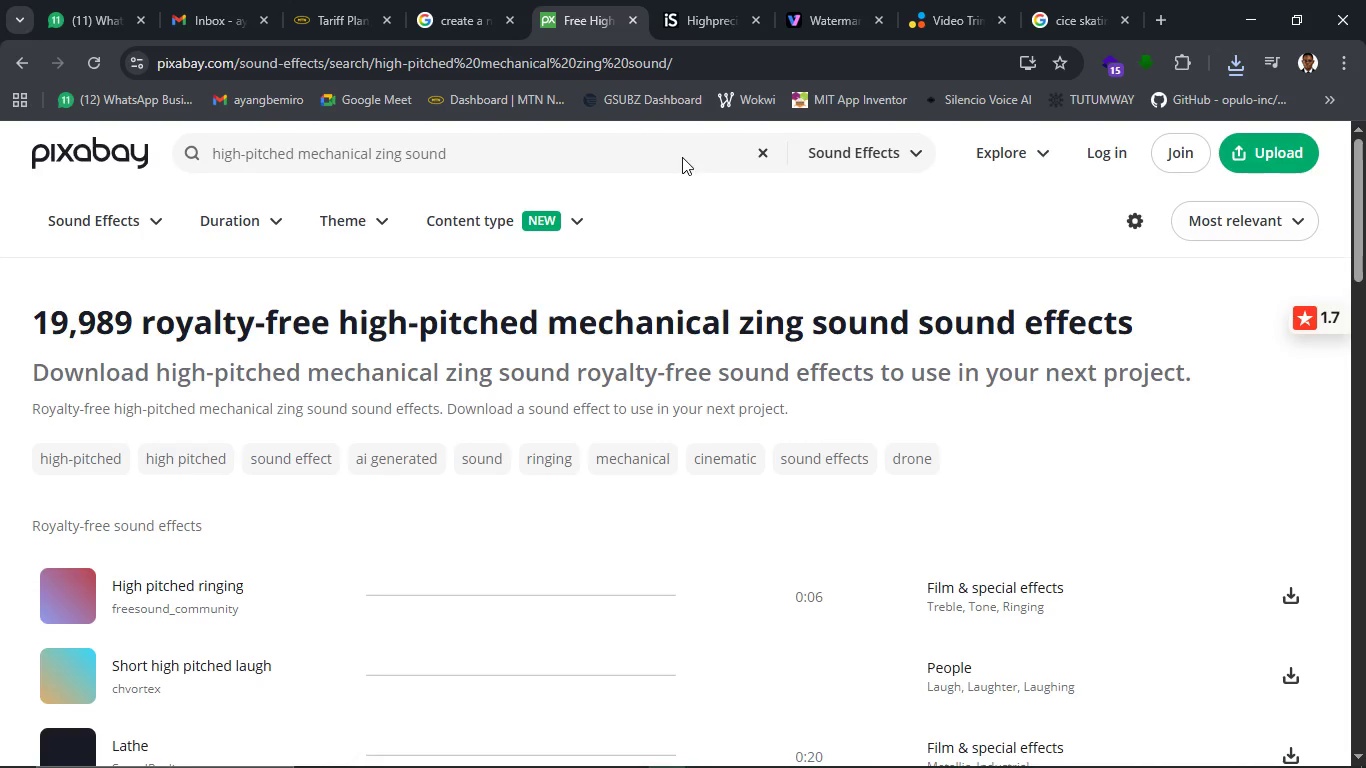 
wait(5.61)
 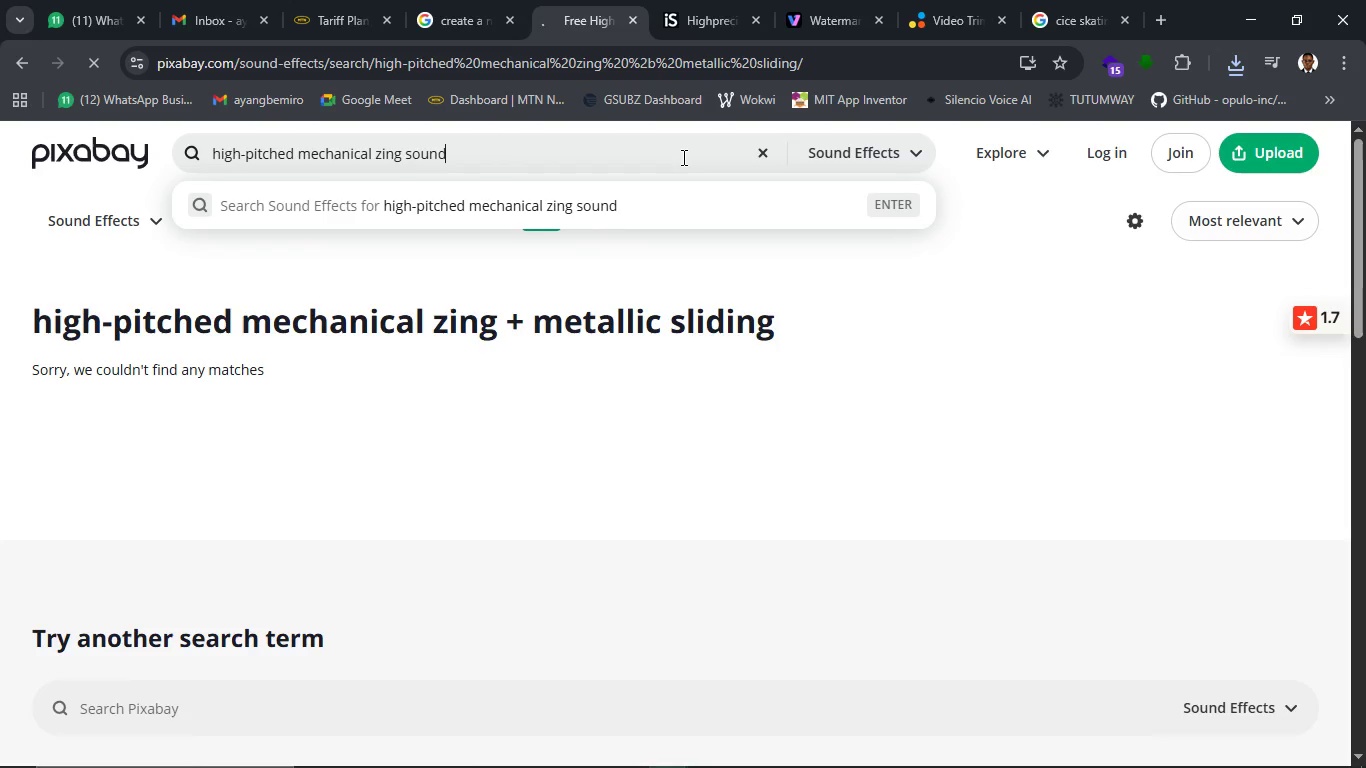 
scroll: coordinate [443, 570], scroll_direction: down, amount: 2.0
 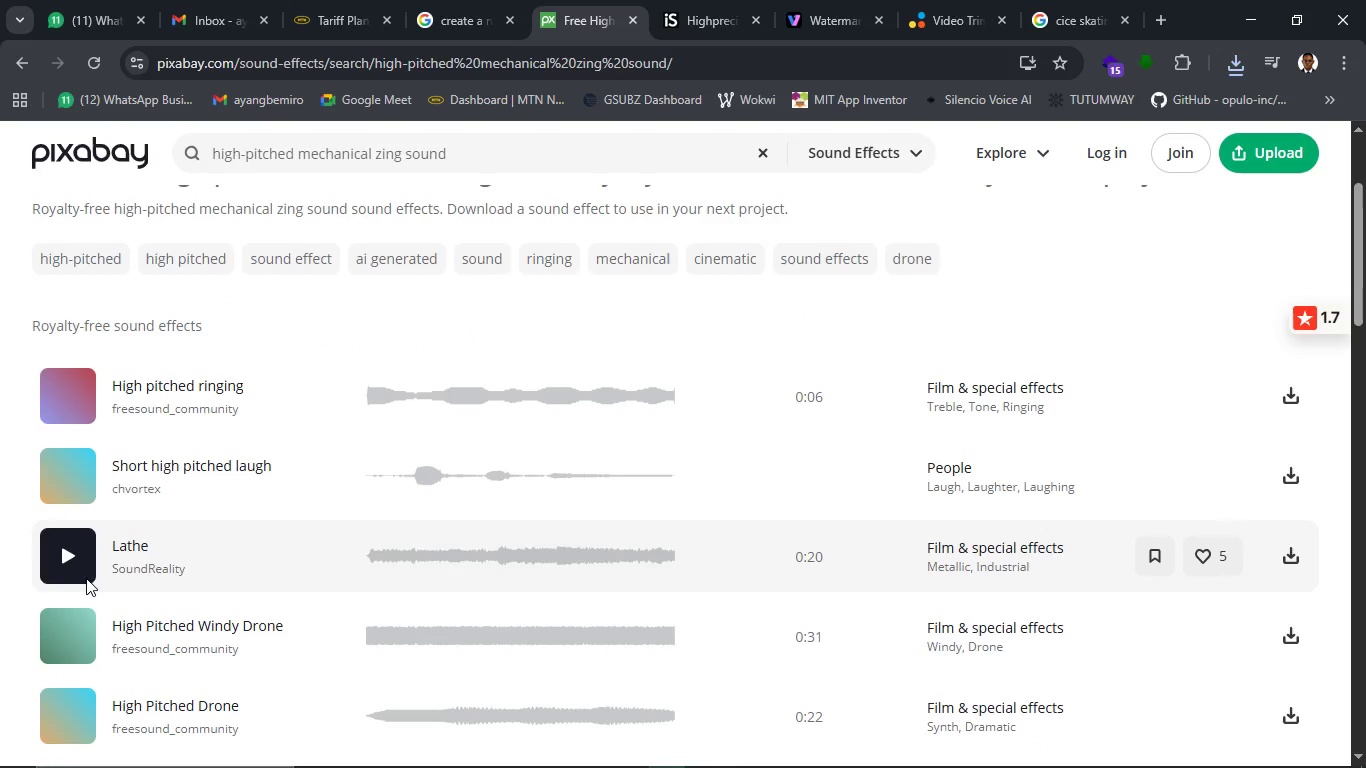 
left_click([69, 563])
 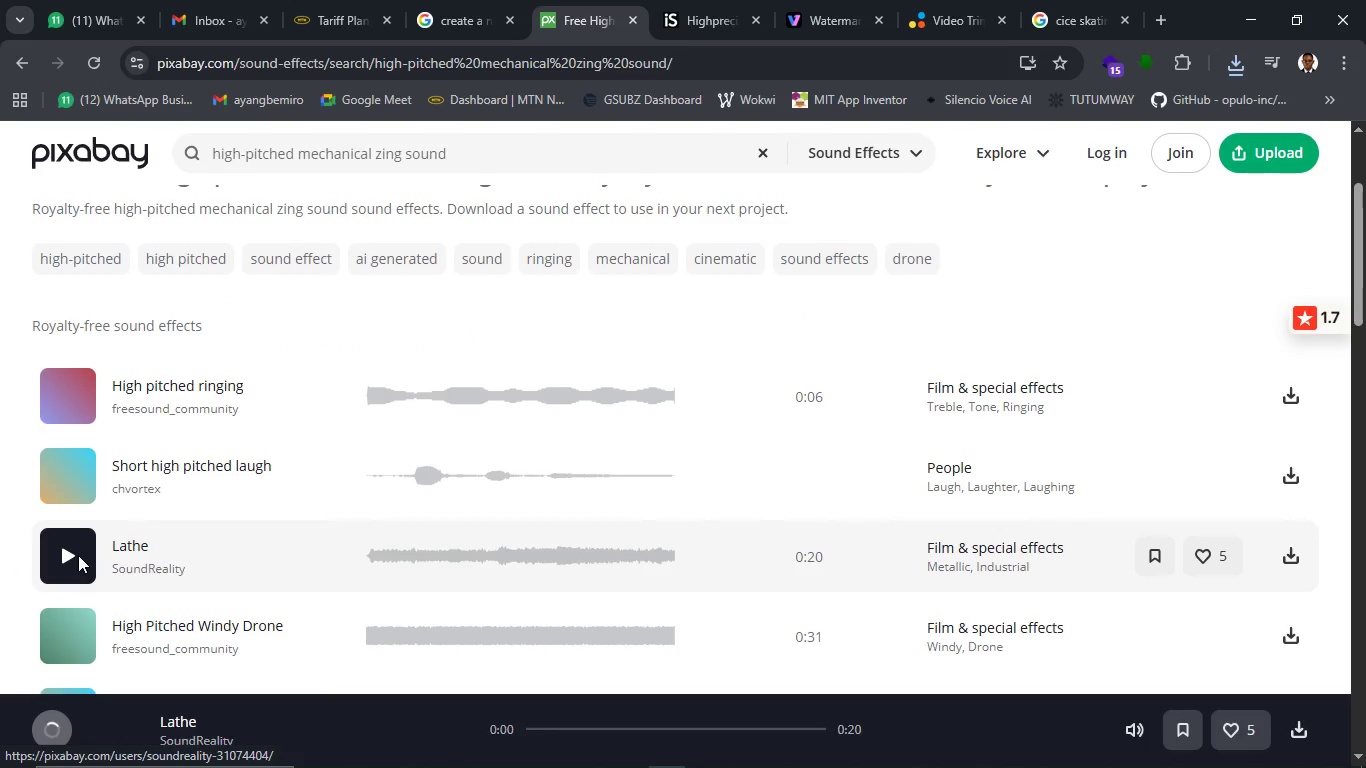 
left_click([68, 555])
 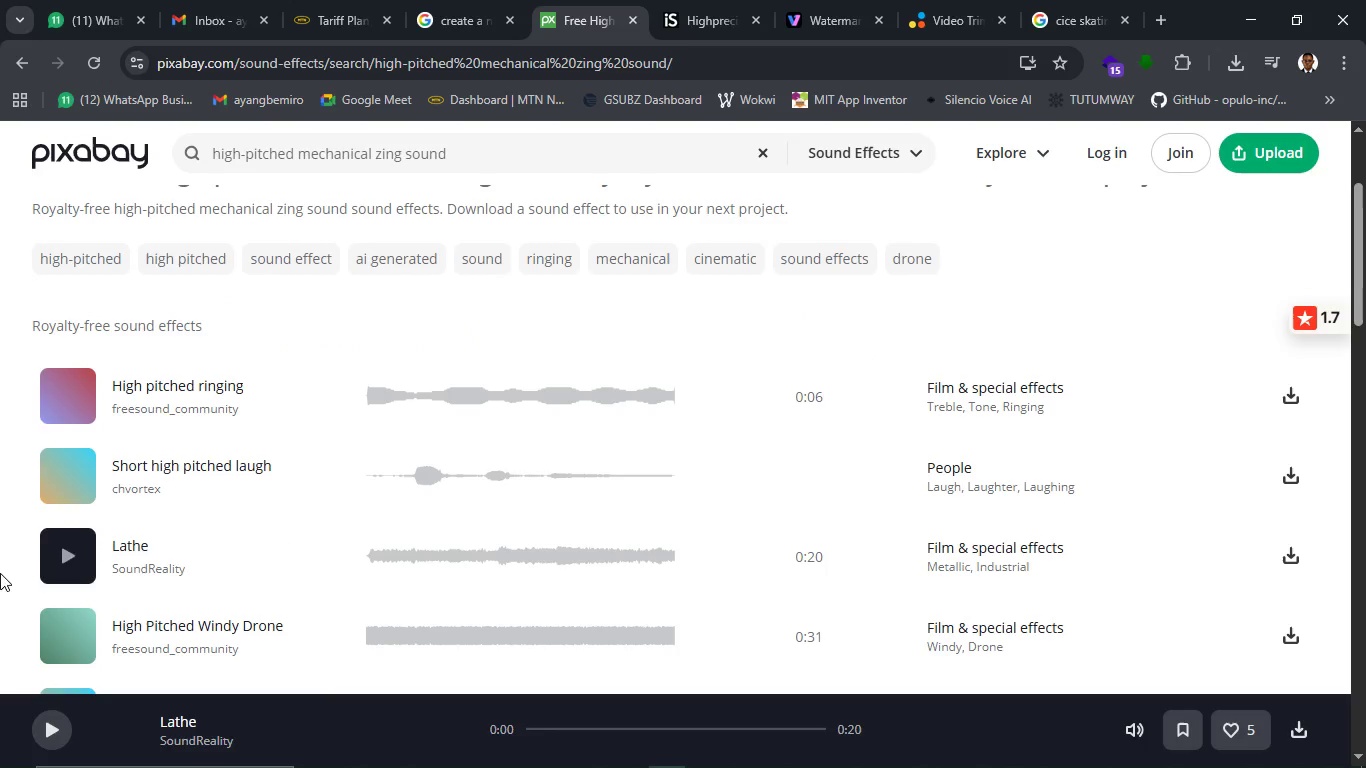 
left_click([57, 569])
 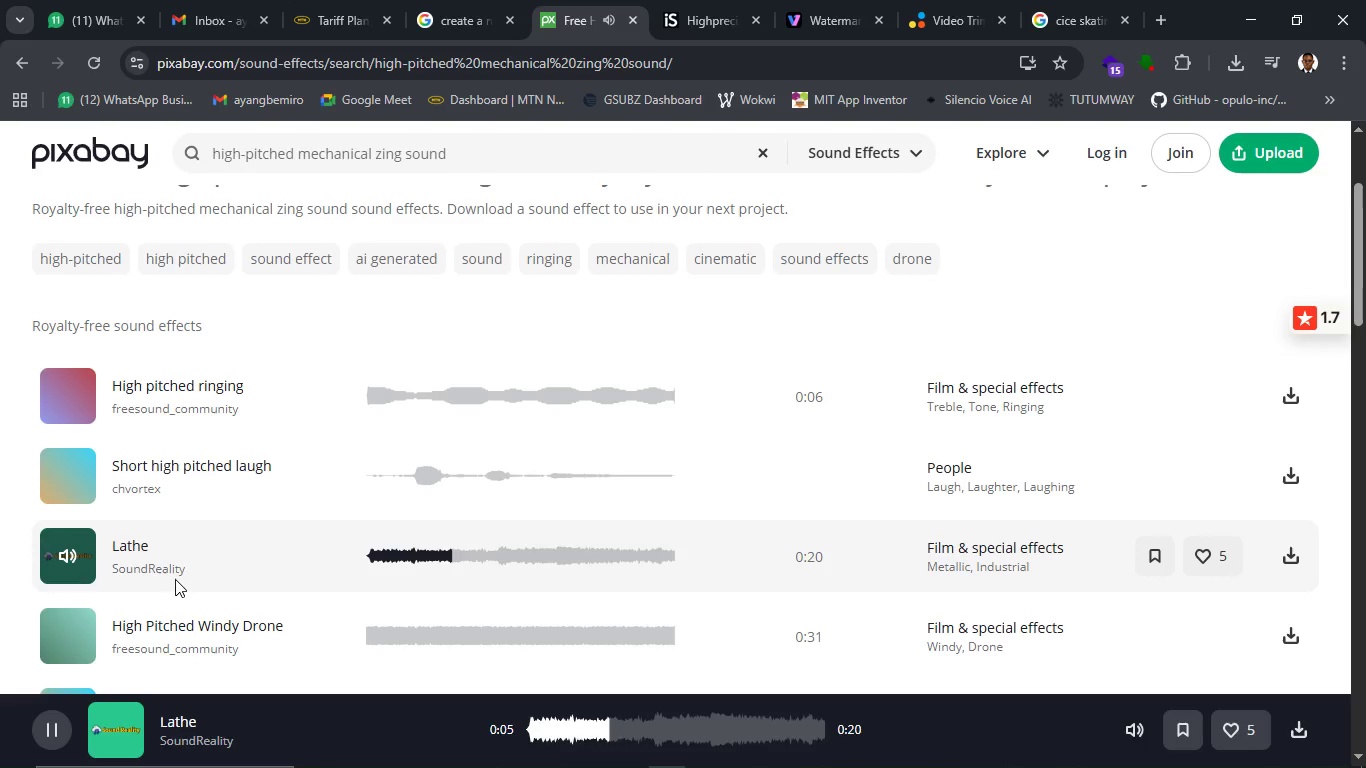 
wait(12.99)
 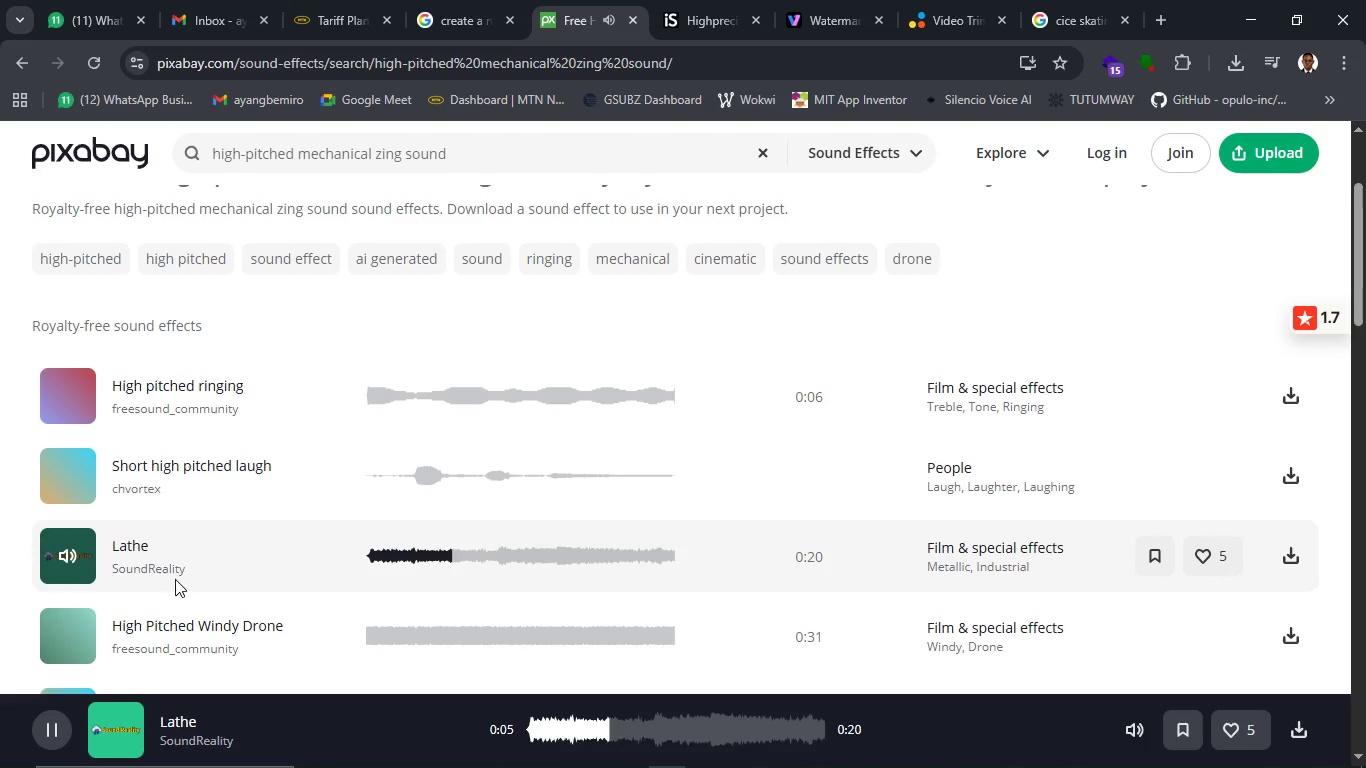 
left_click([64, 395])
 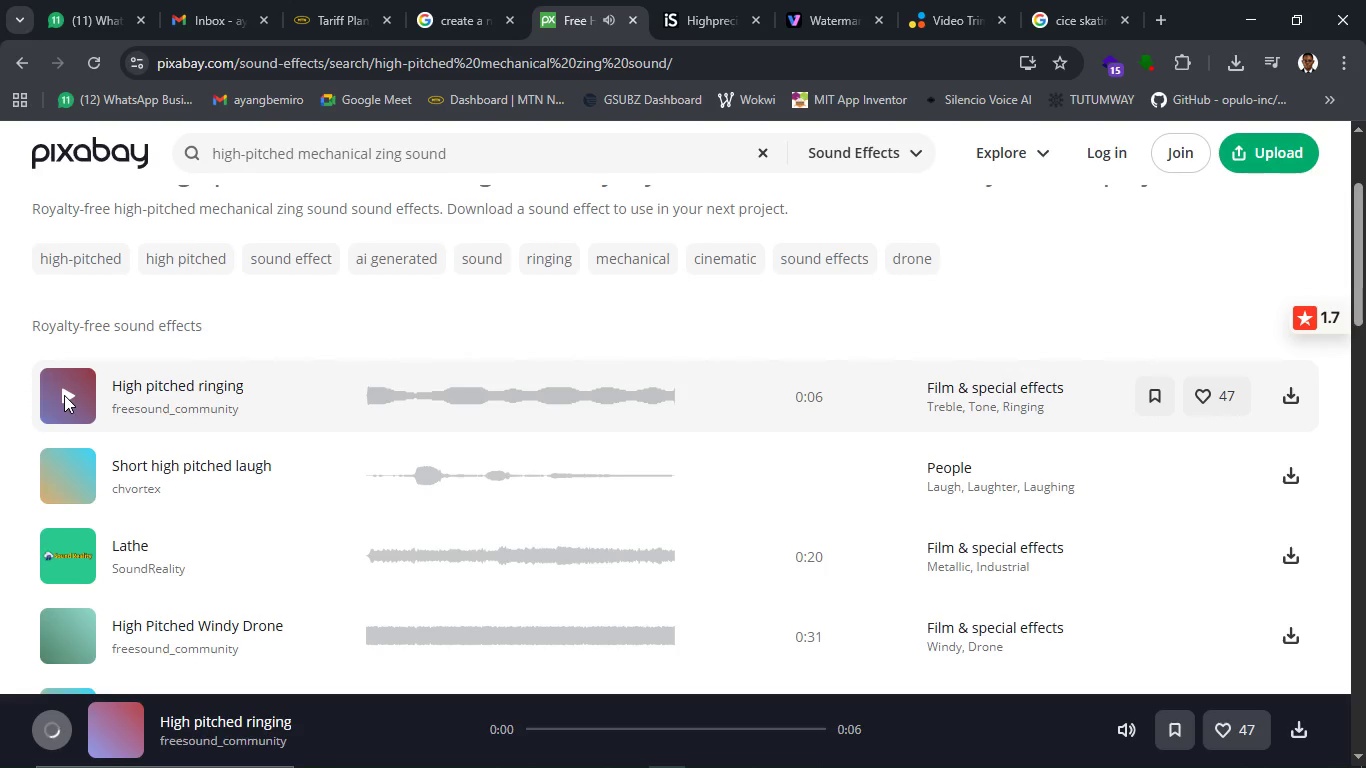 
left_click([64, 395])
 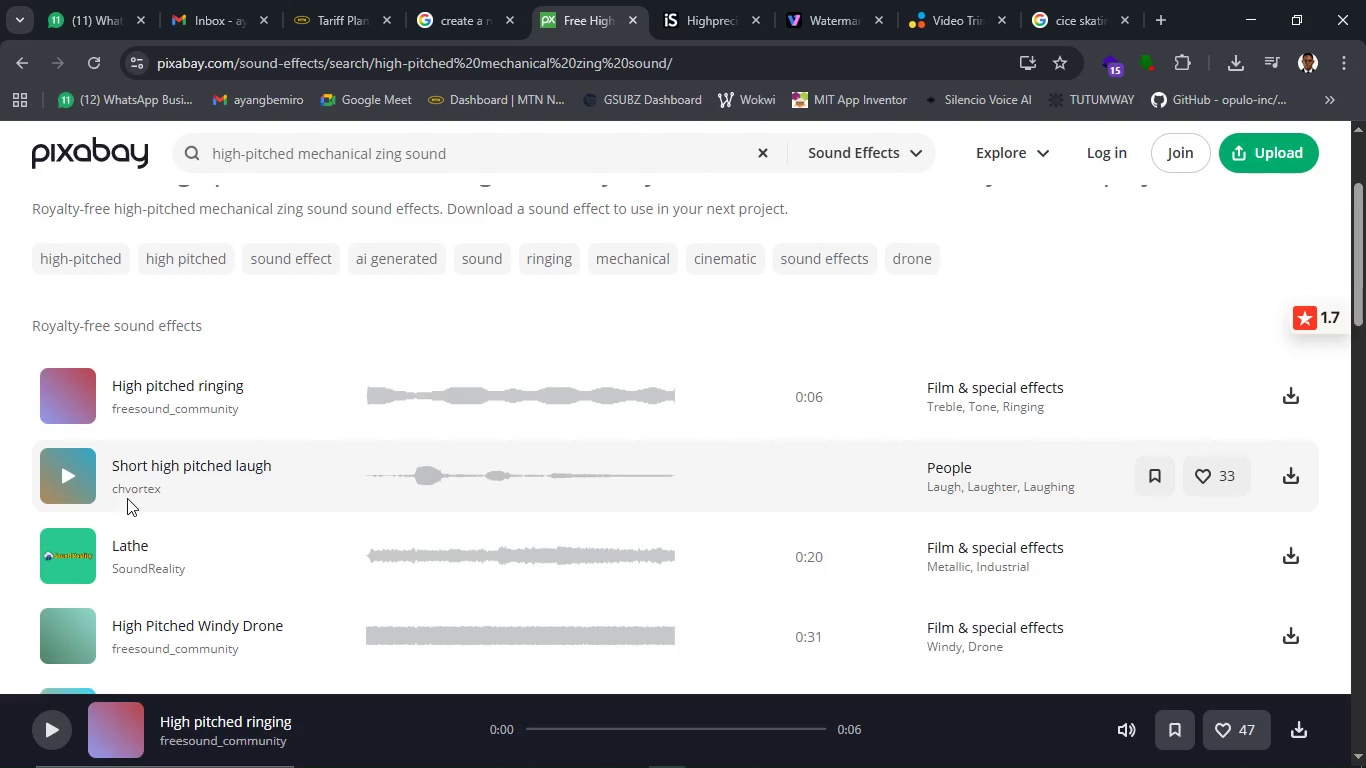 
wait(6.56)
 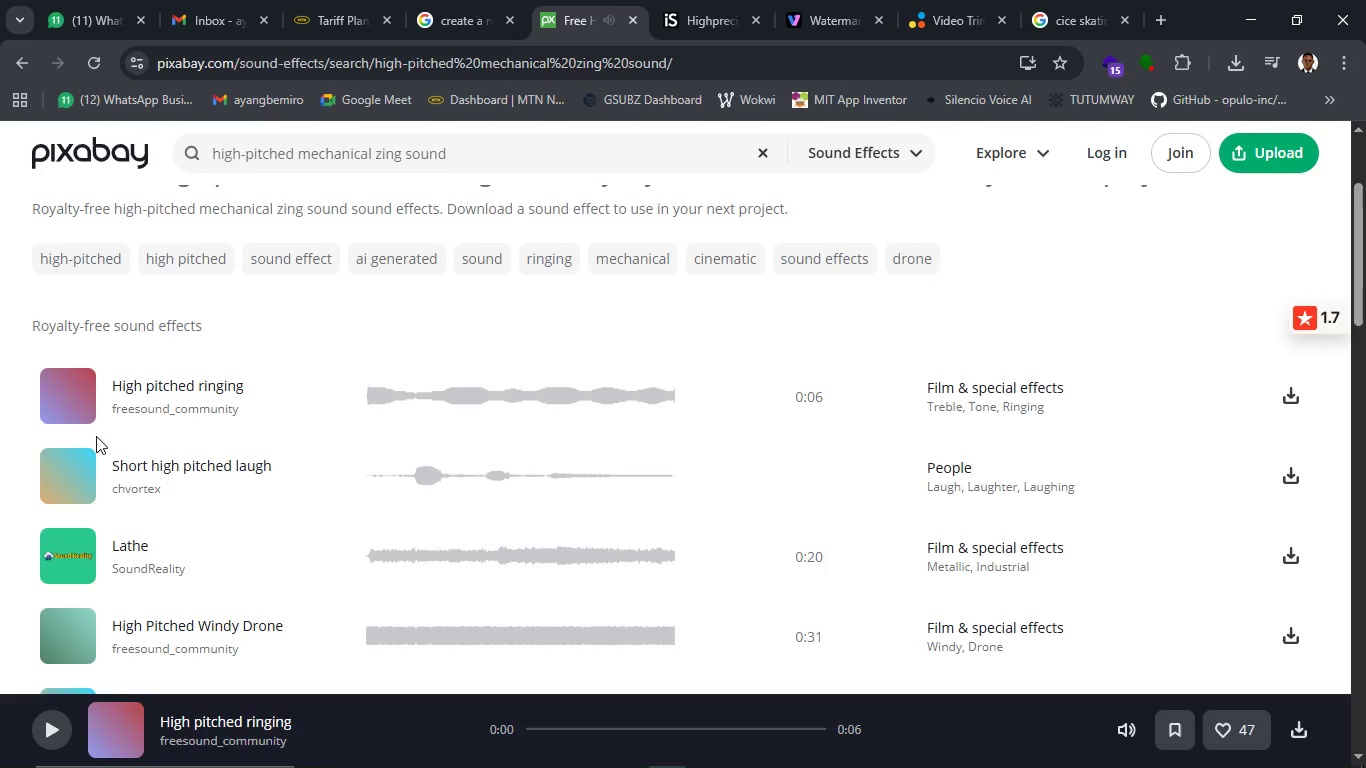 
left_click([66, 387])
 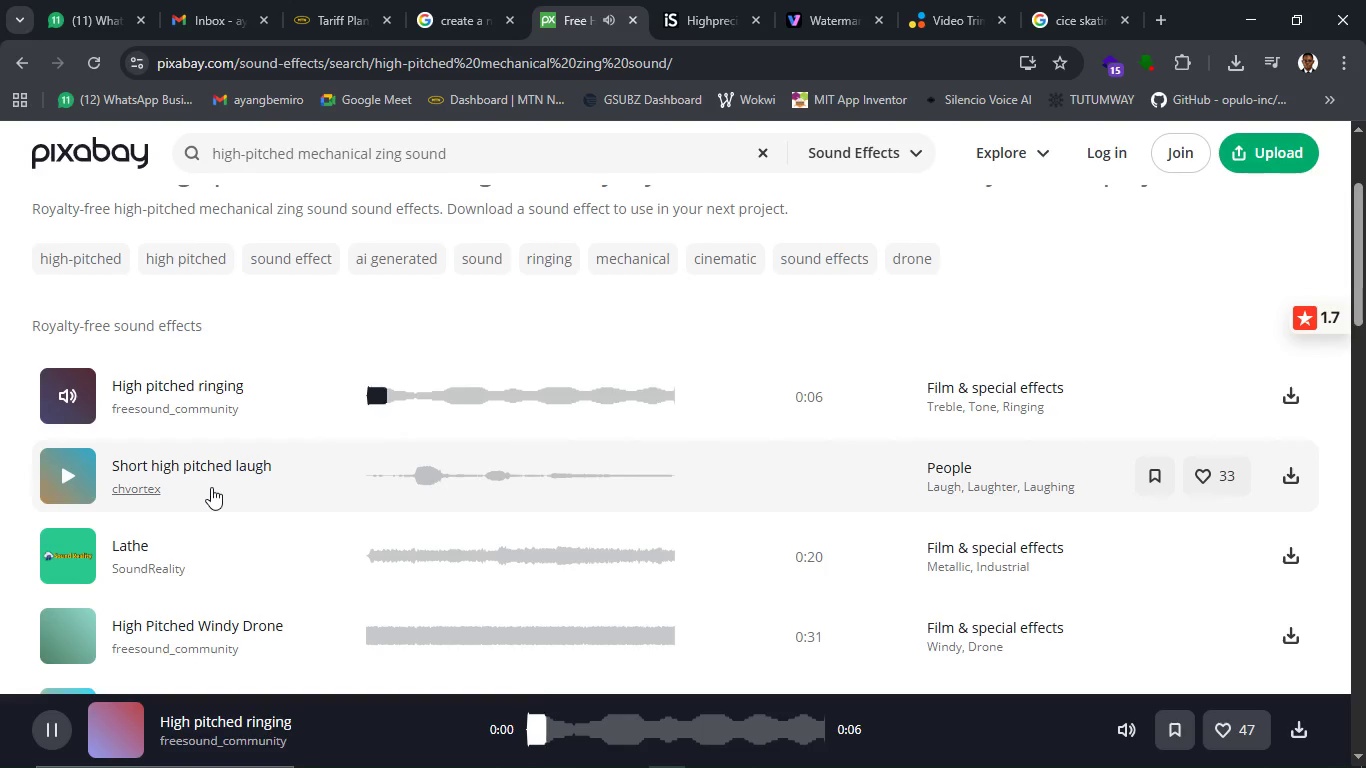 
scroll: coordinate [205, 591], scroll_direction: down, amount: 8.0
 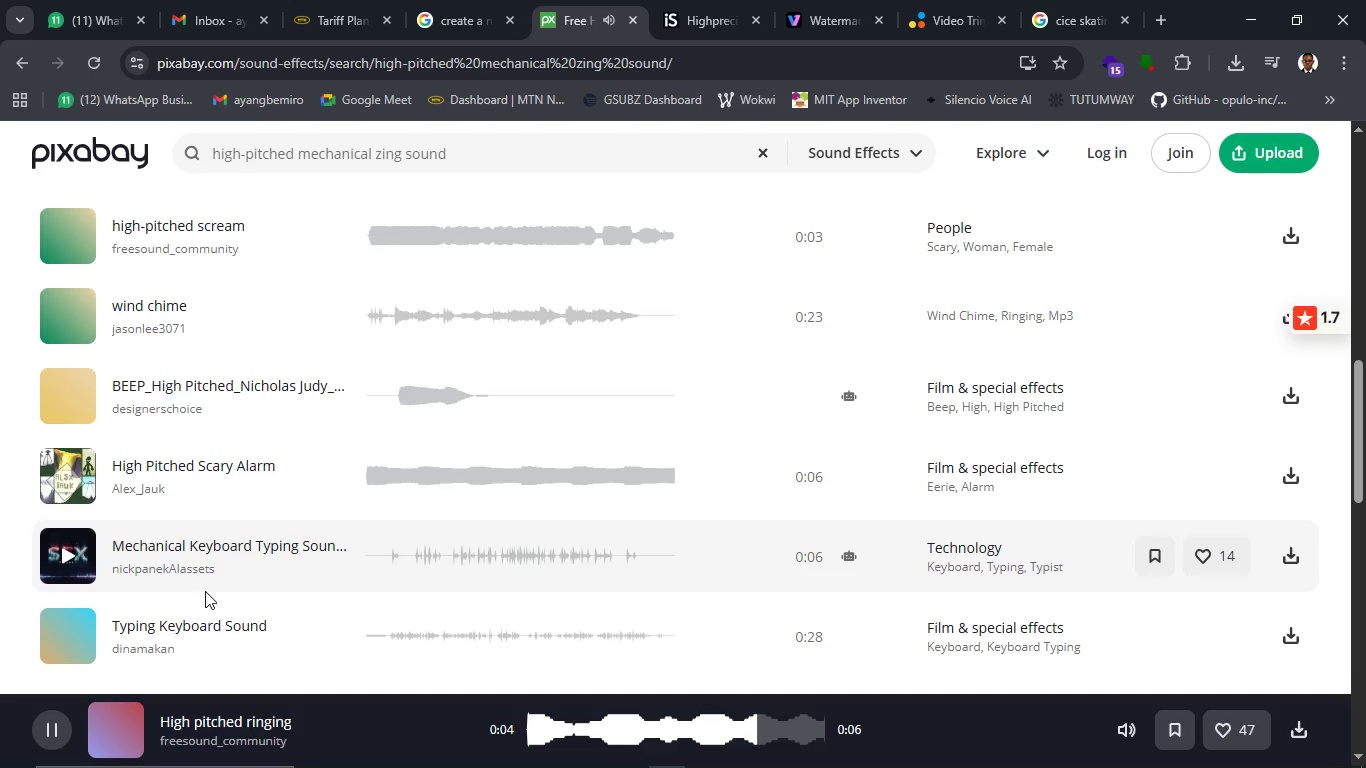 
scroll: coordinate [205, 591], scroll_direction: down, amount: 1.0
 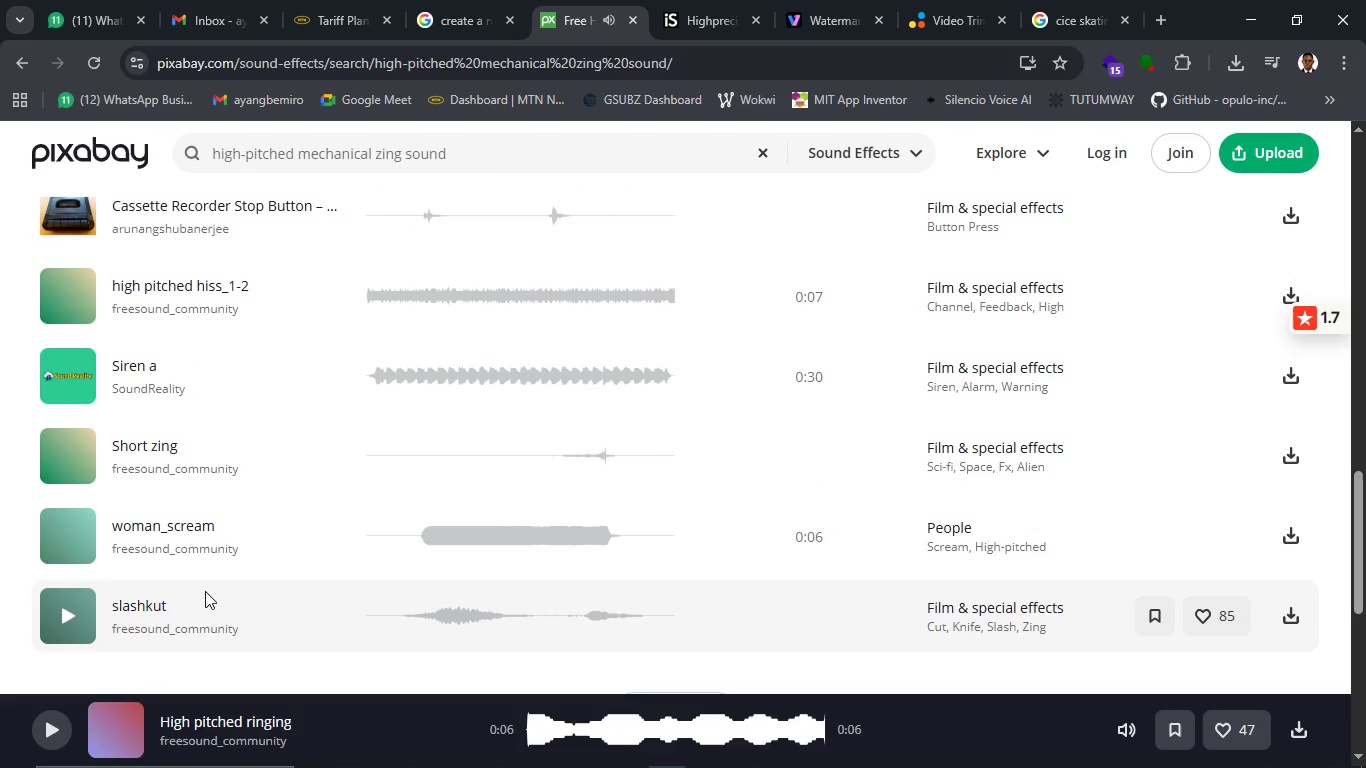 
scroll: coordinate [205, 591], scroll_direction: up, amount: 9.0
 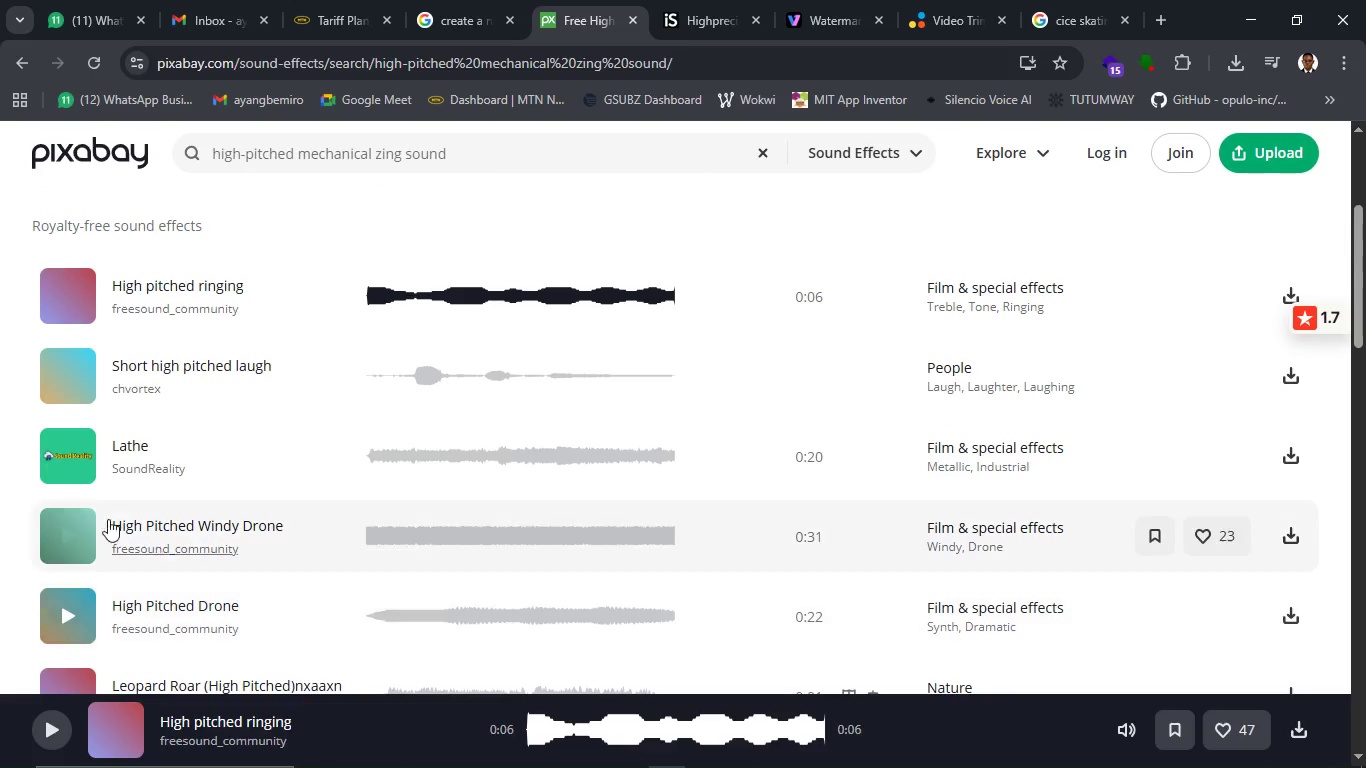 
left_click([55, 465])
 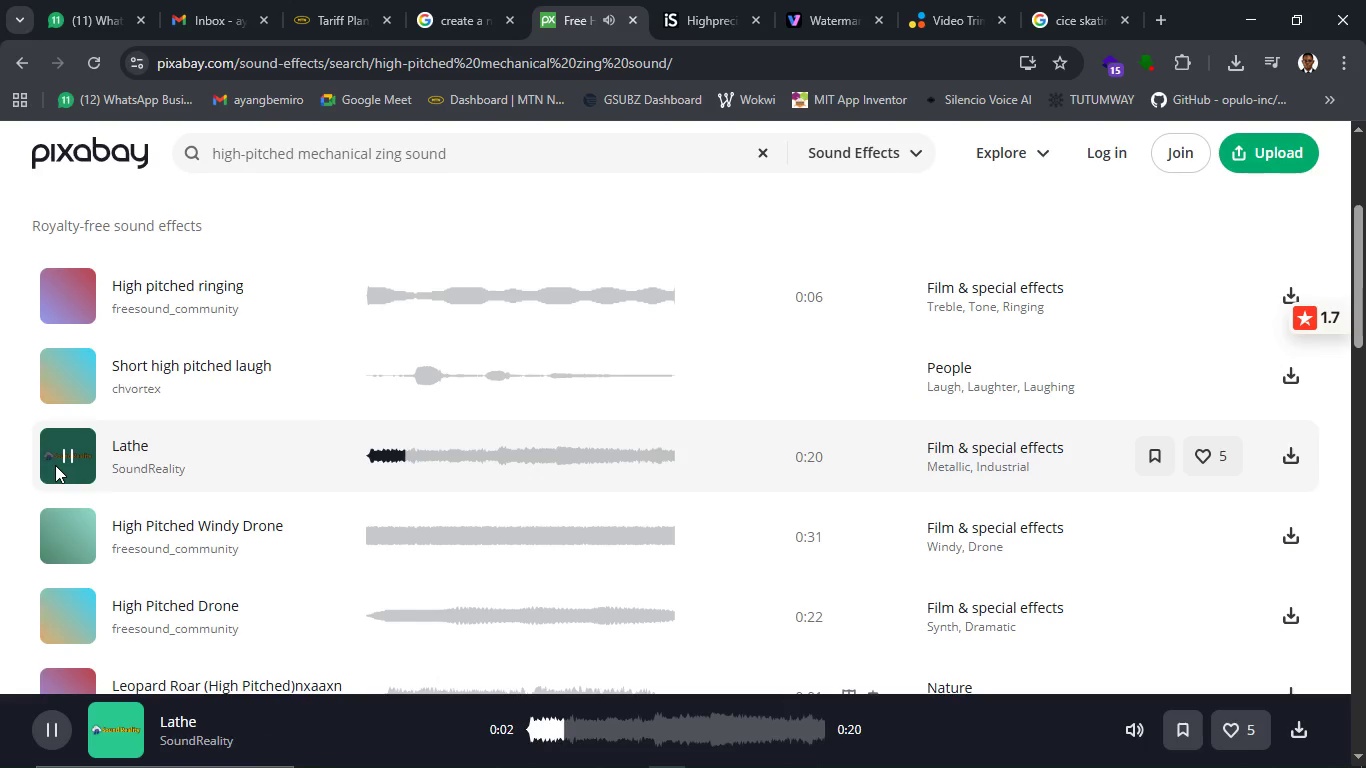 
left_click([63, 455])
 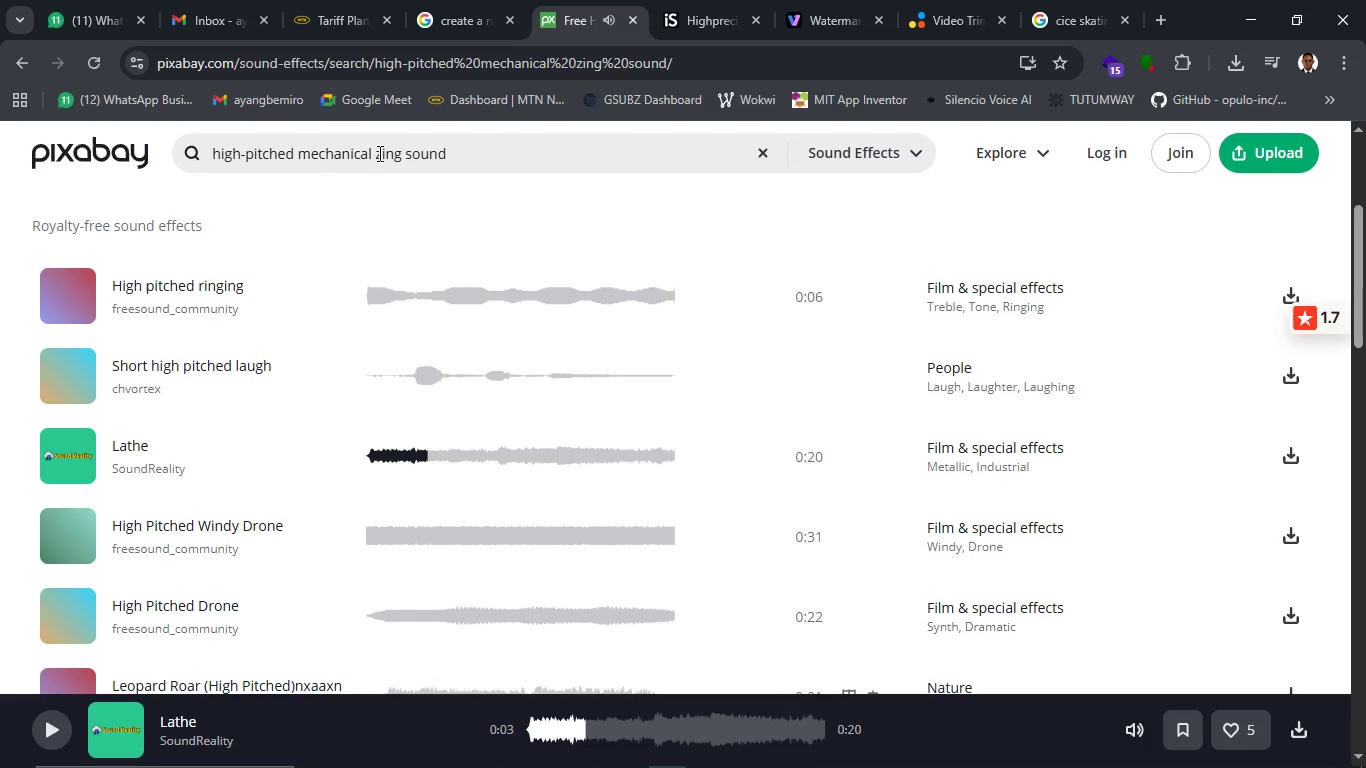 
left_click([376, 154])
 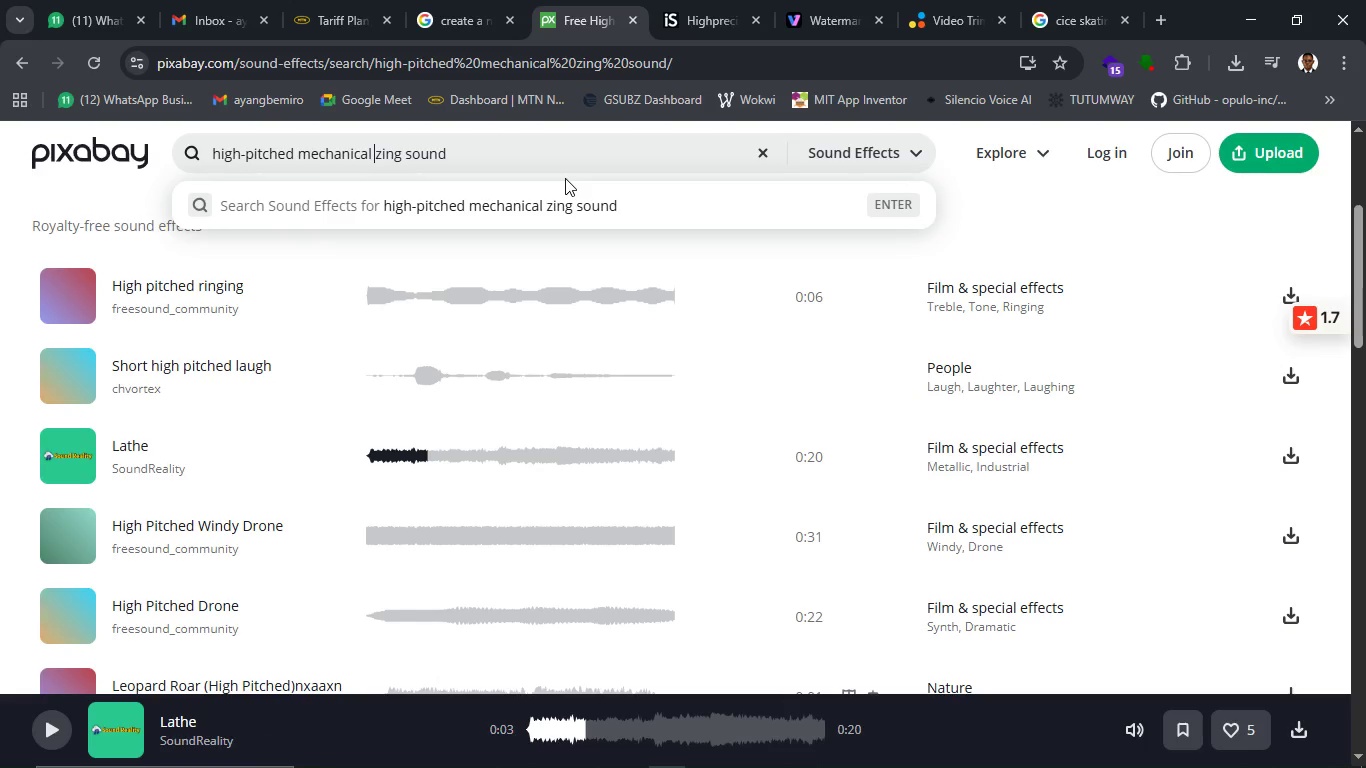 
hold_key(key=ArrowRight, duration=0.39)
 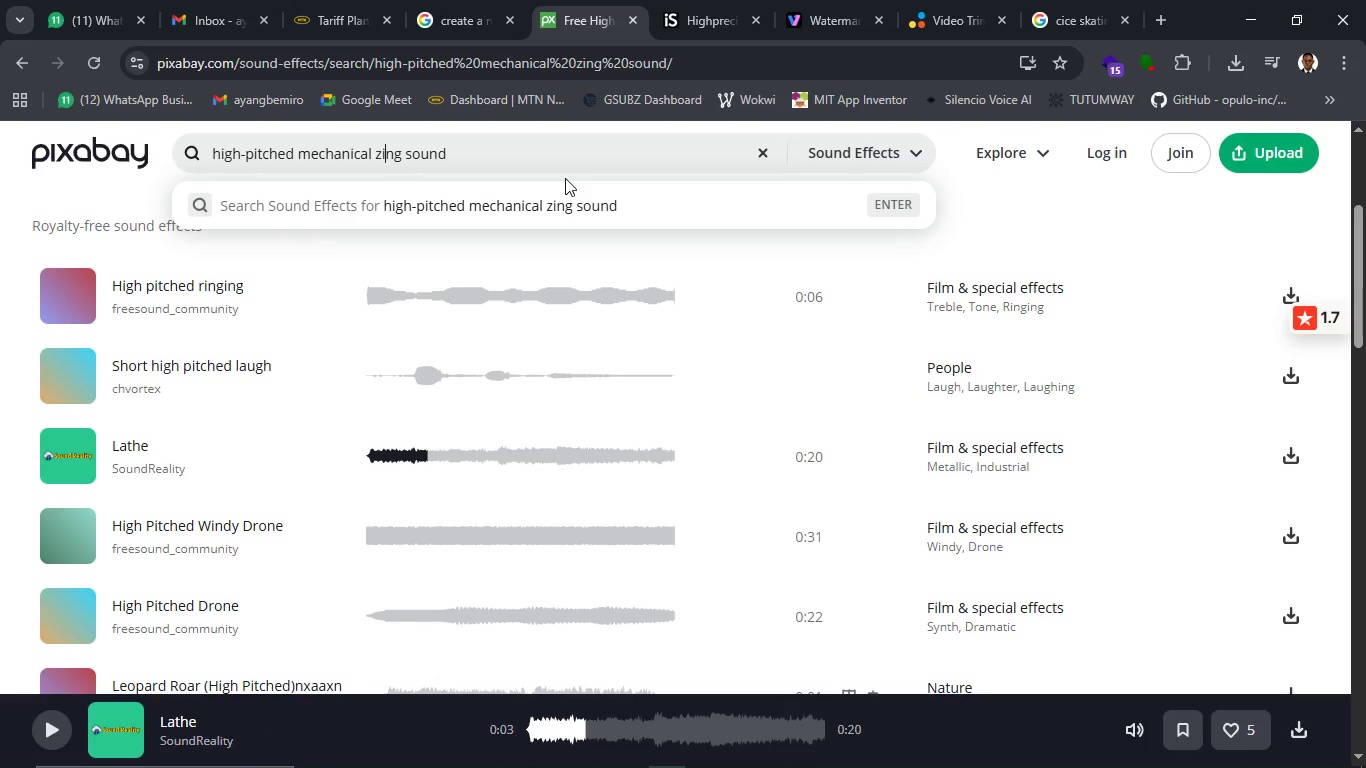 
key(ArrowRight)
 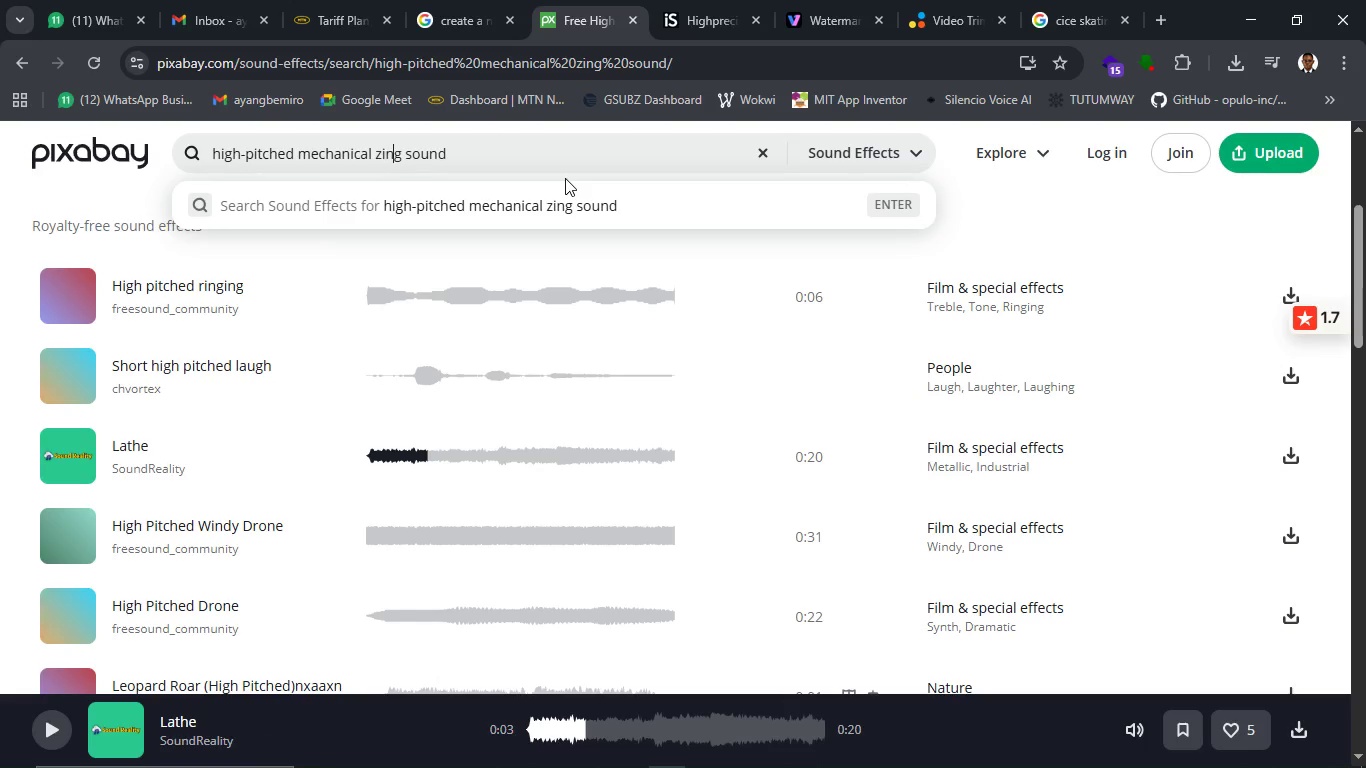 
key(ArrowRight)
 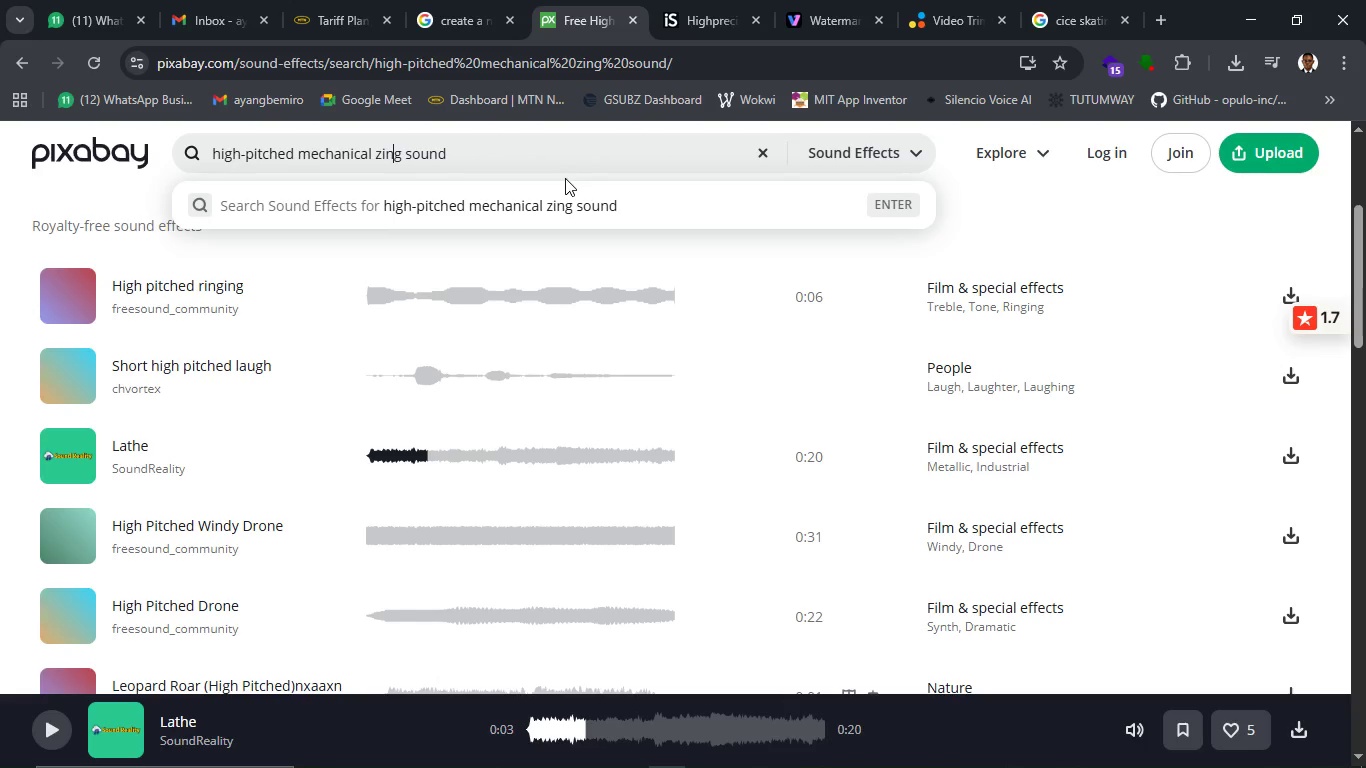 
key(ArrowRight)
 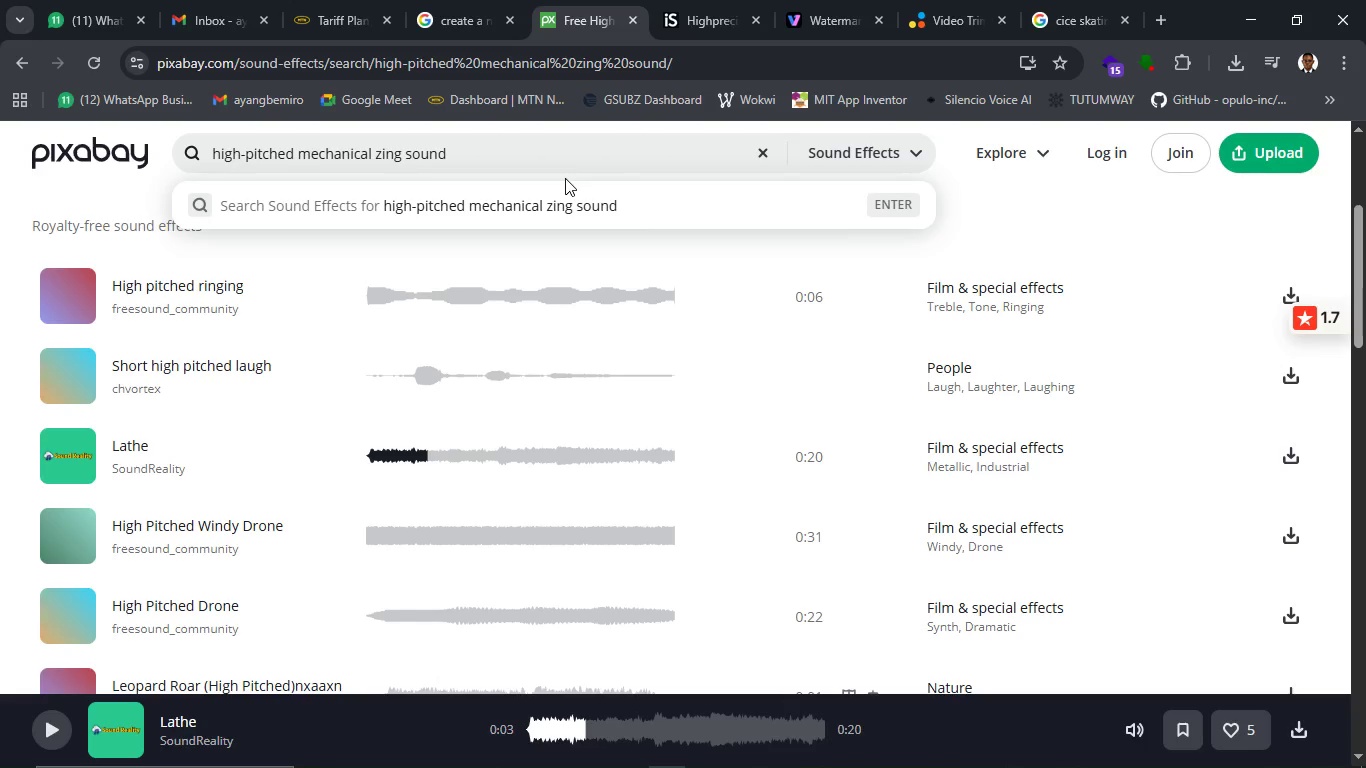 
hold_key(key=Backspace, duration=1.11)
 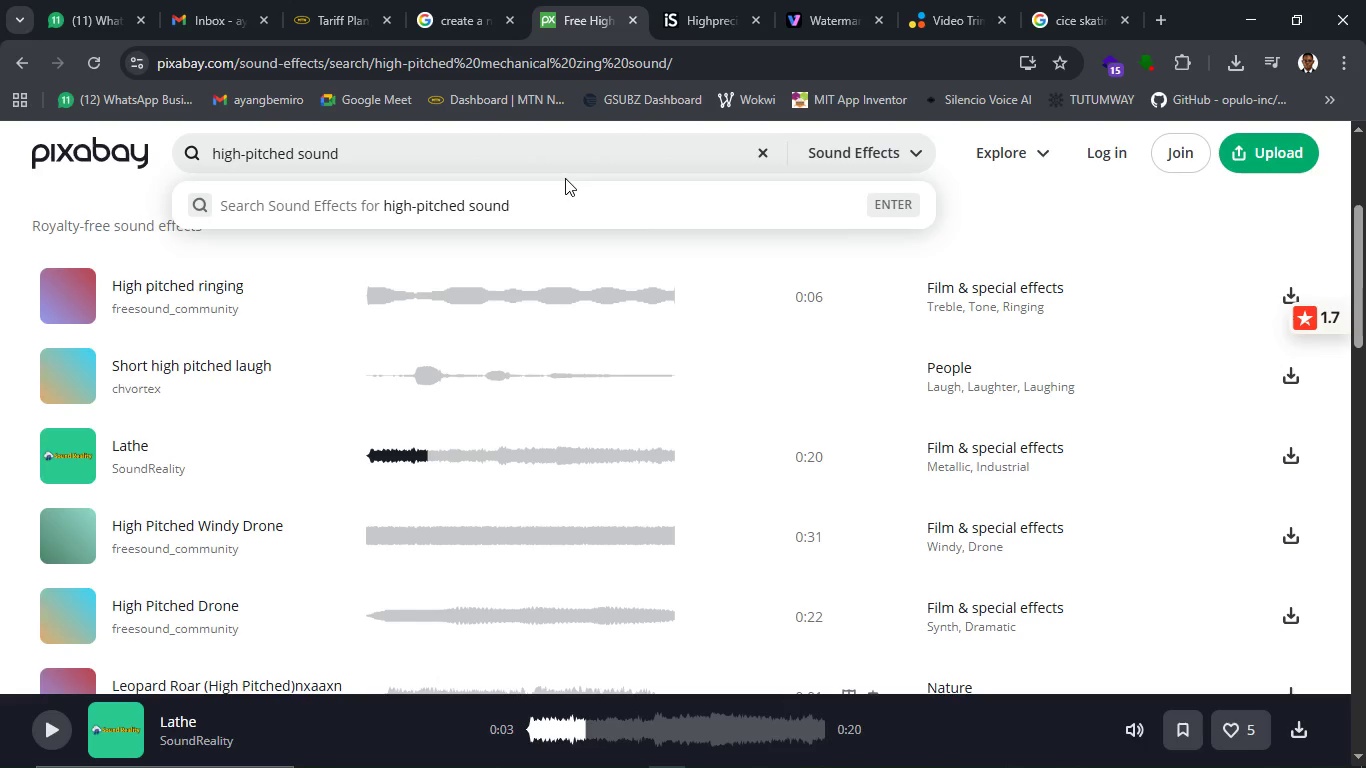 
type(grinding)
key(Backspace)
key(Backspace)
key(Backspace)
key(Backspace)
key(Backspace)
key(Backspace)
key(Backspace)
key(Backspace)
type( dr)
key(Backspace)
key(Backspace)
type(grindimg)
key(Backspace)
key(Backspace)
type(ng machine zng)
key(Backspace)
key(Backspace)
type(ing)
 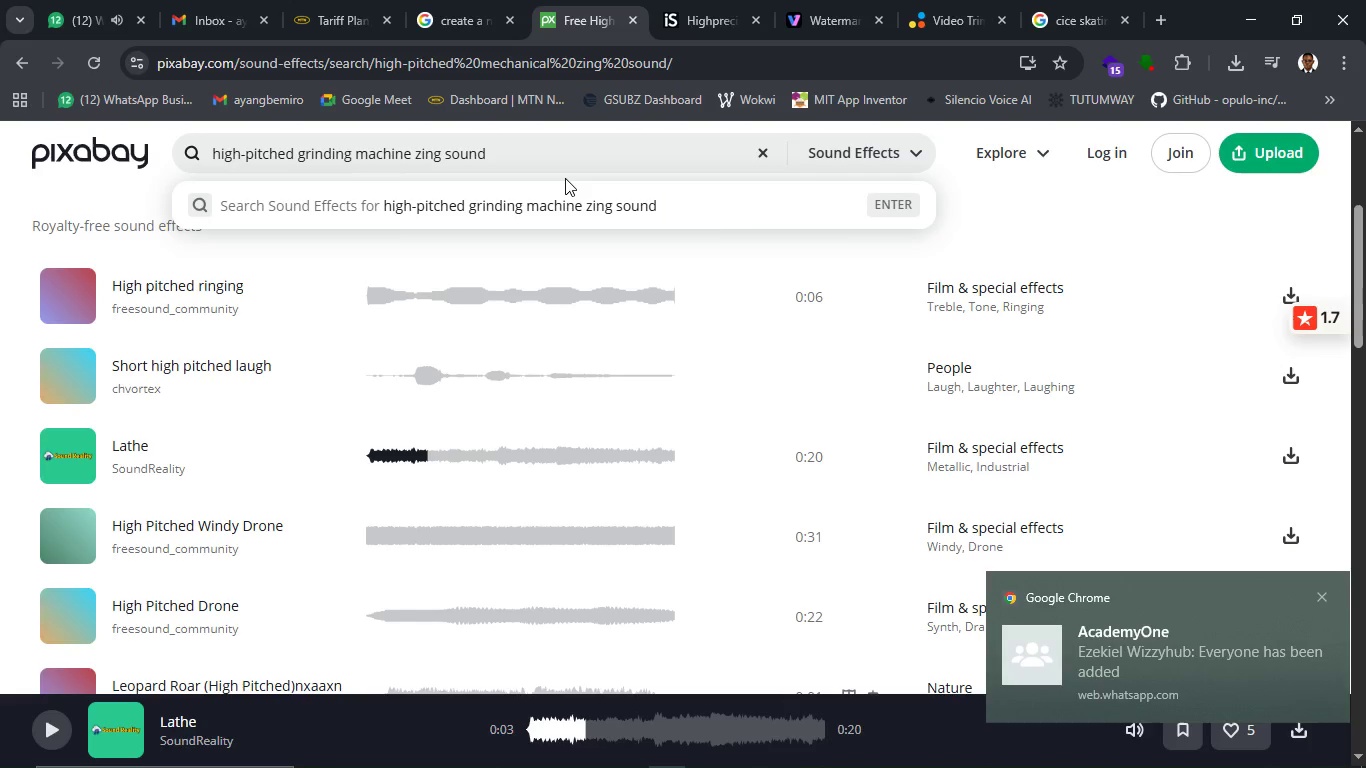 
key(Enter)
 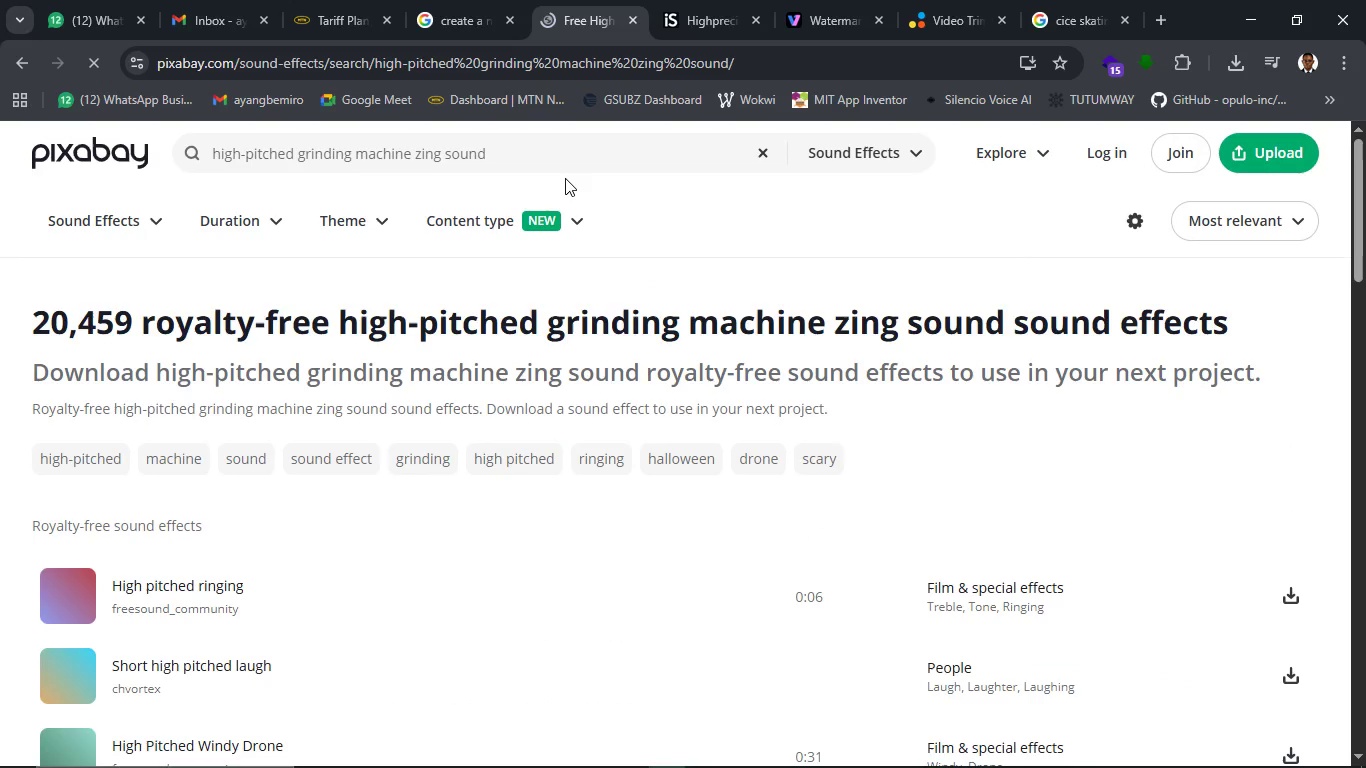 
wait(9.36)
 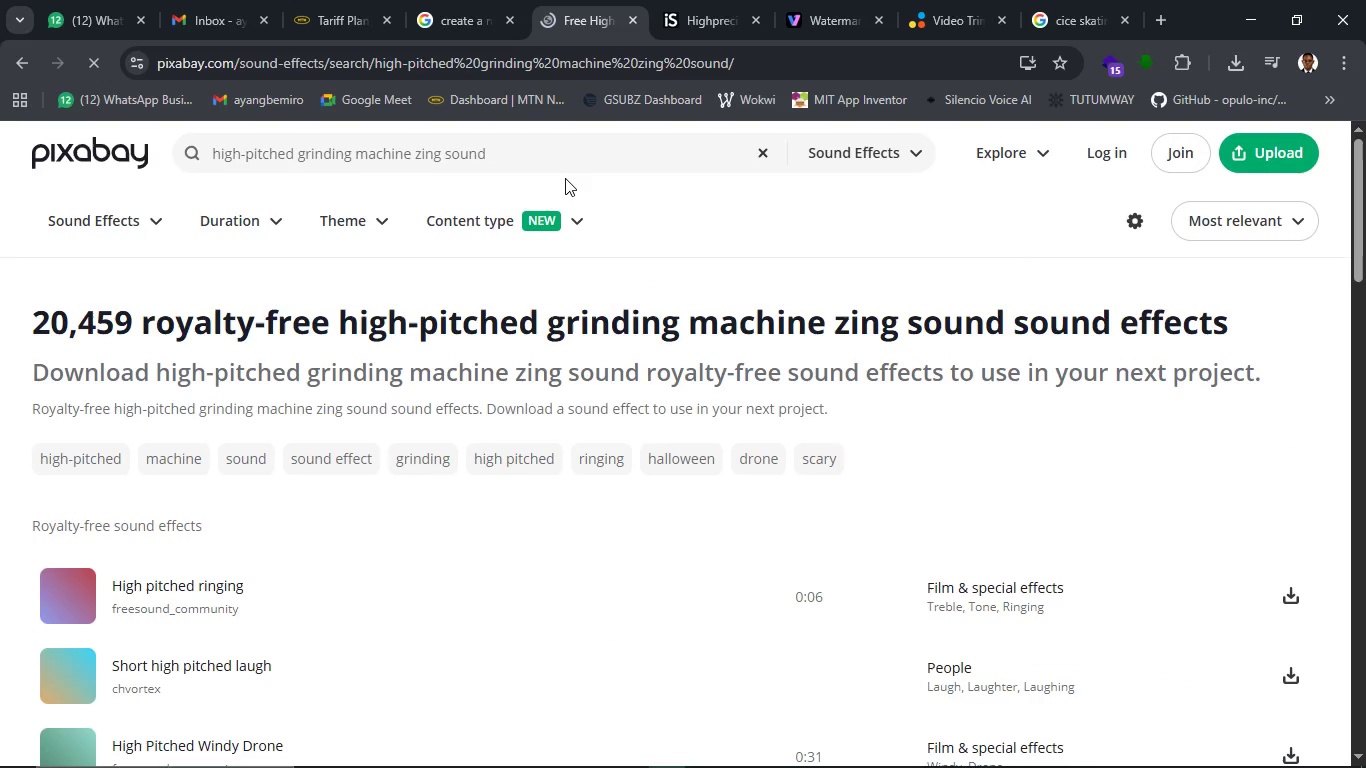 
scroll: coordinate [372, 418], scroll_direction: down, amount: 3.0
 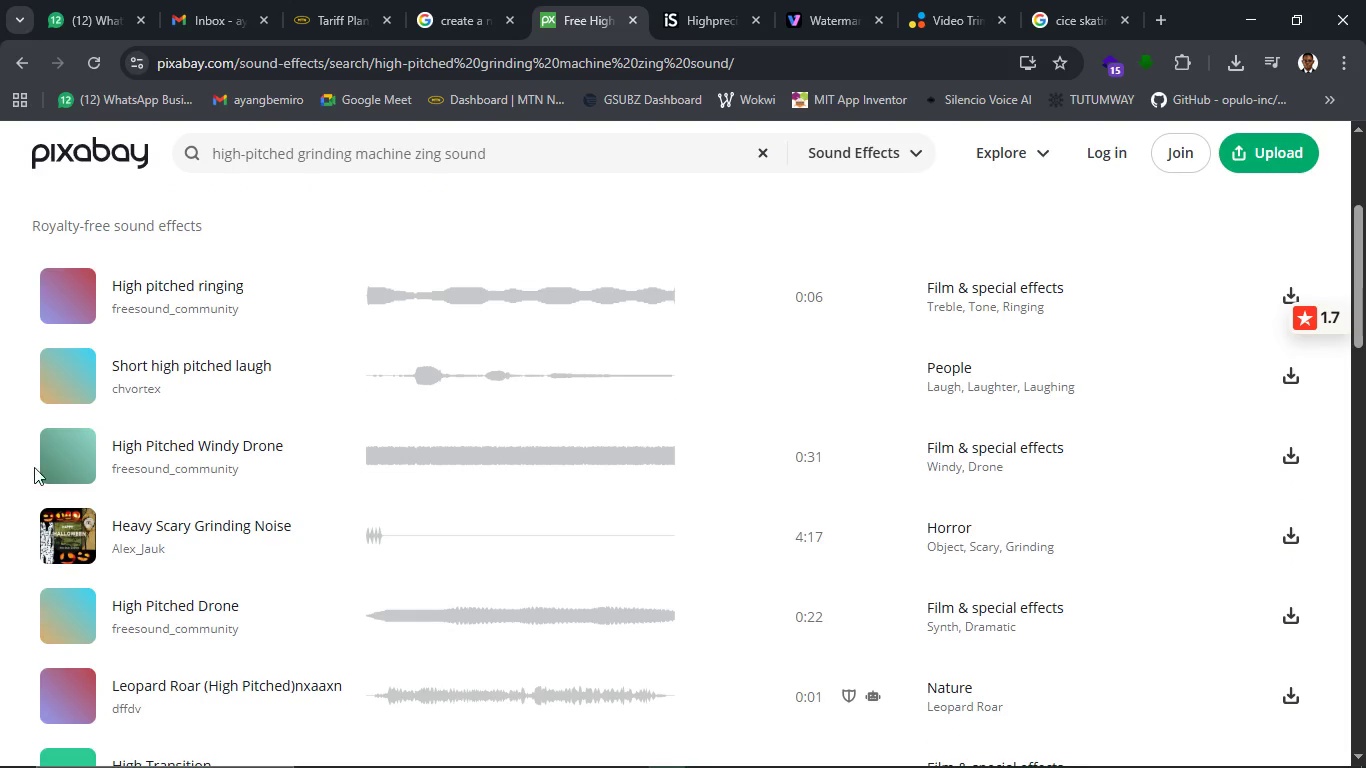 
left_click([82, 457])
 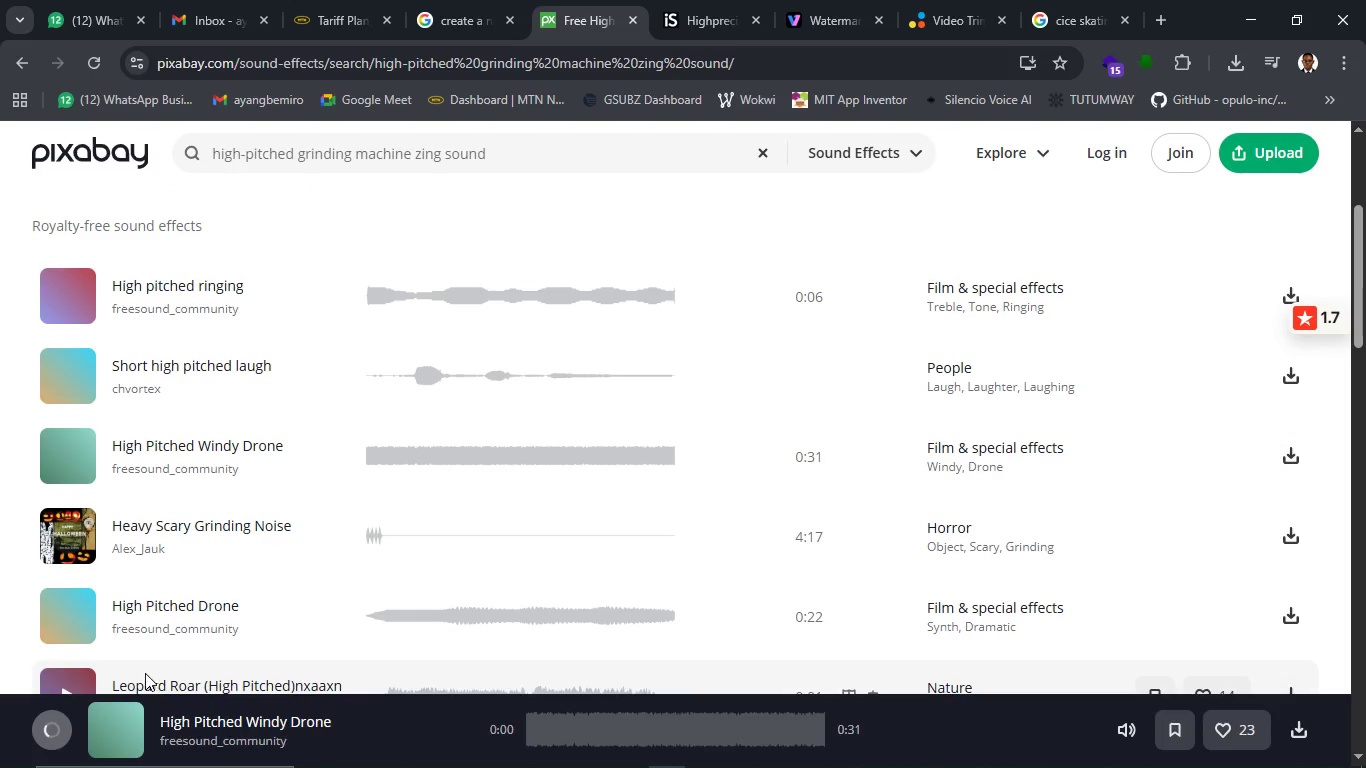 
wait(8.92)
 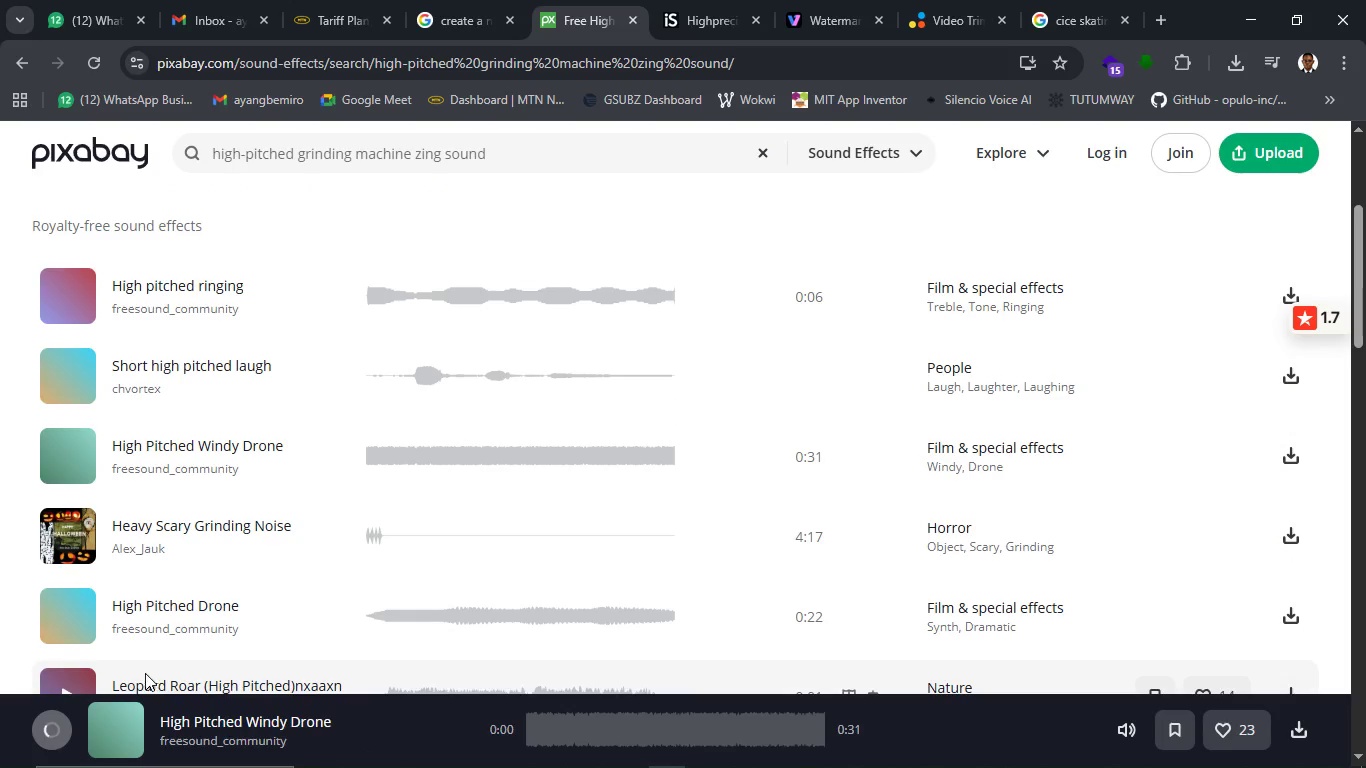 
scroll: coordinate [270, 499], scroll_direction: down, amount: 4.0
 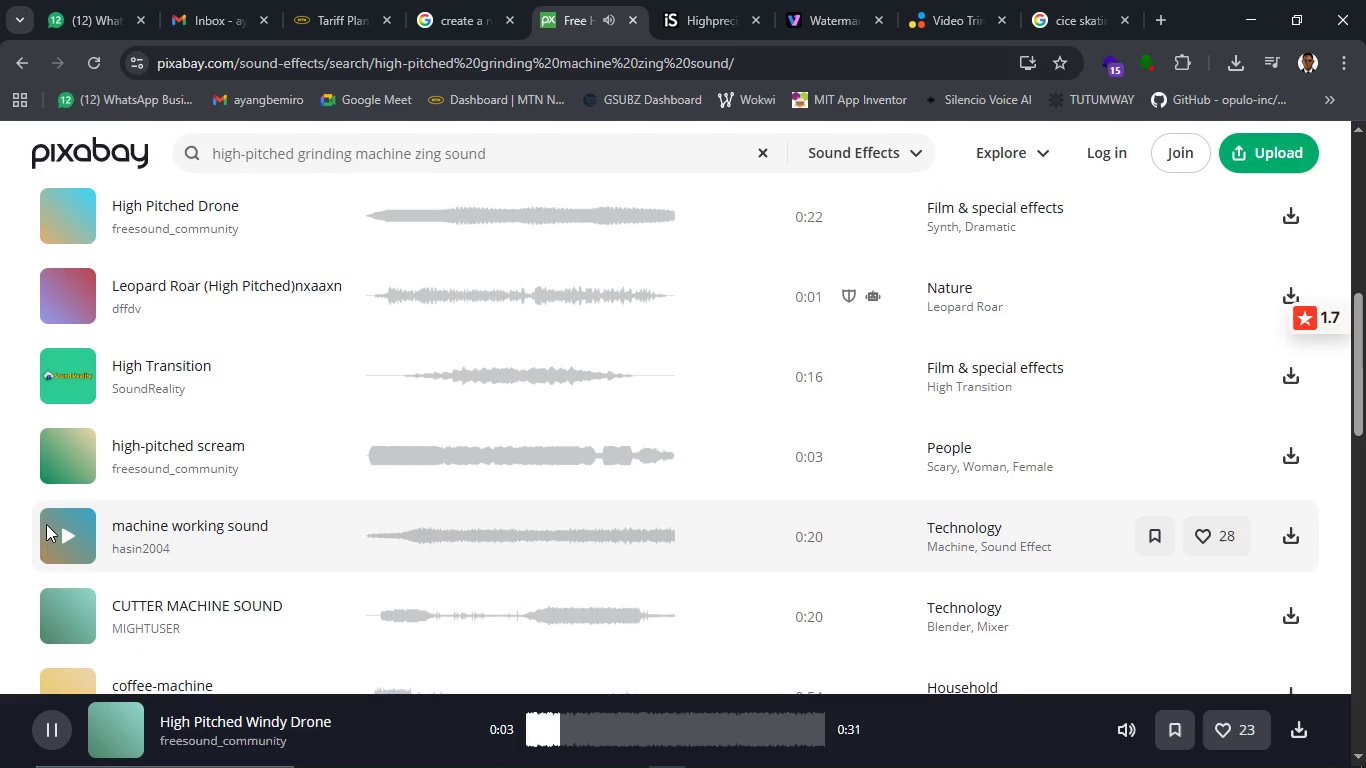 
left_click([59, 531])
 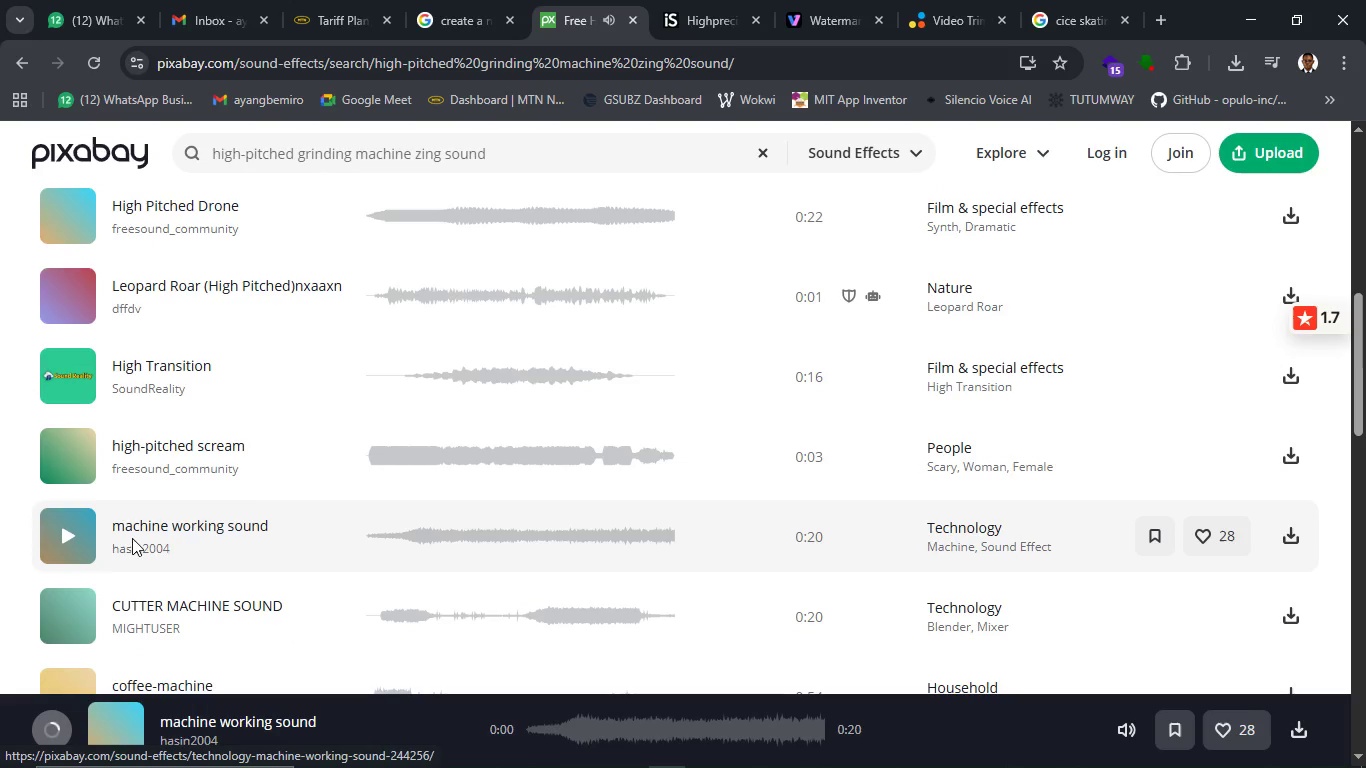 
scroll: coordinate [132, 538], scroll_direction: down, amount: 1.0
 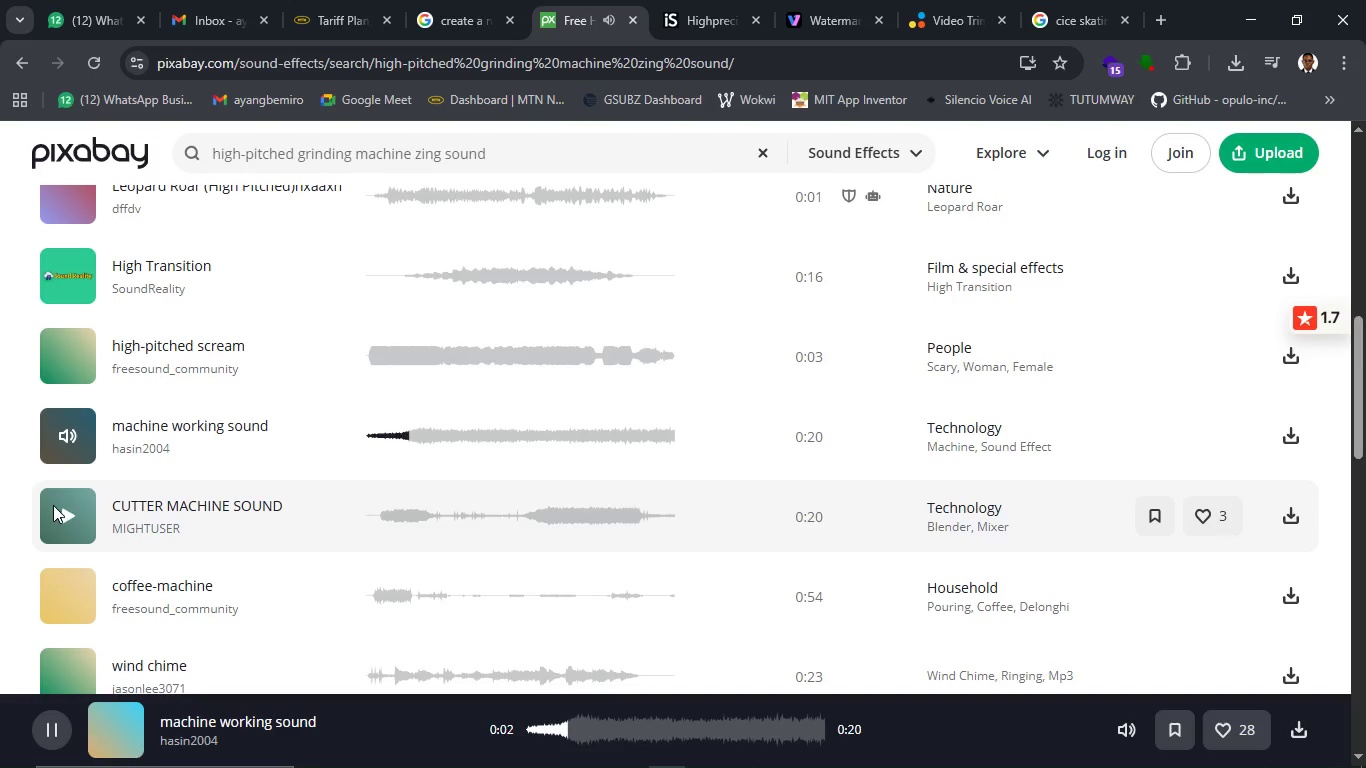 
left_click([55, 512])
 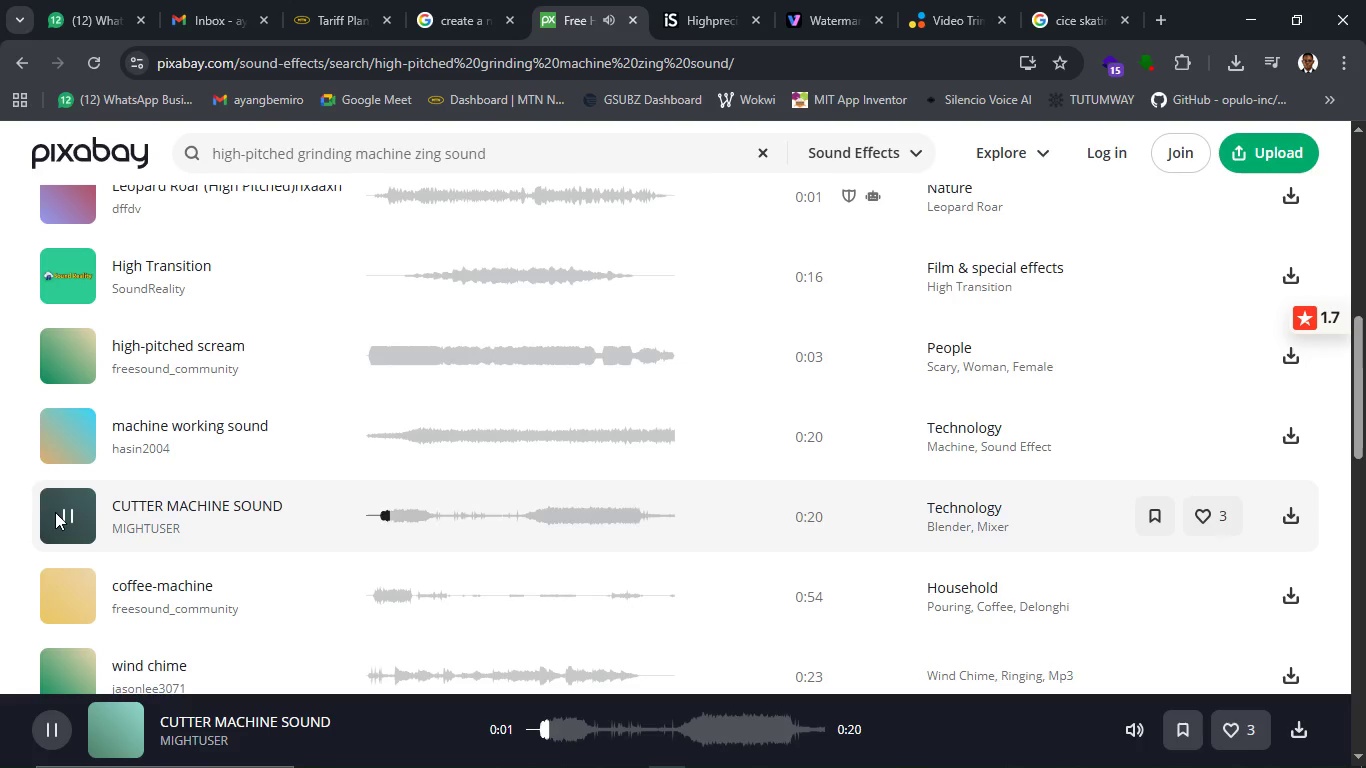 
wait(9.98)
 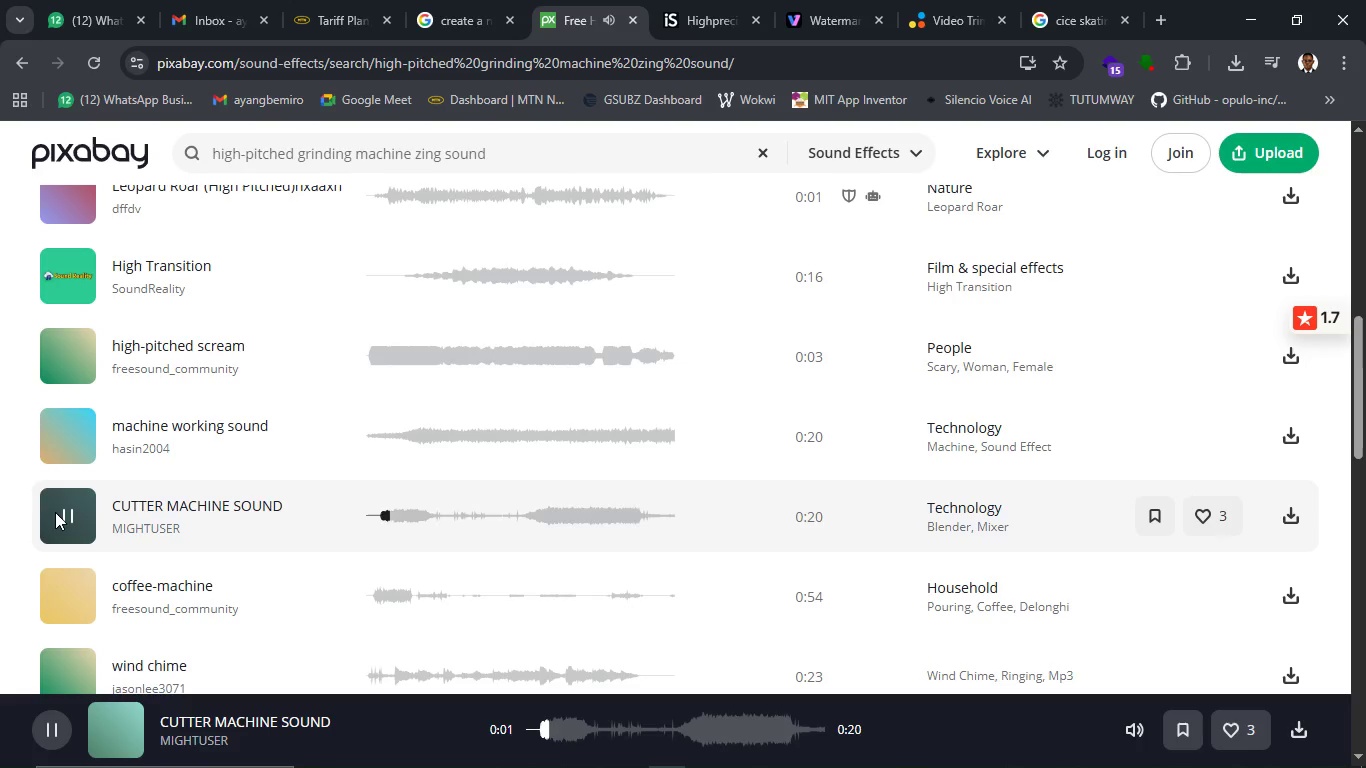 
scroll: coordinate [68, 526], scroll_direction: down, amount: 4.0
 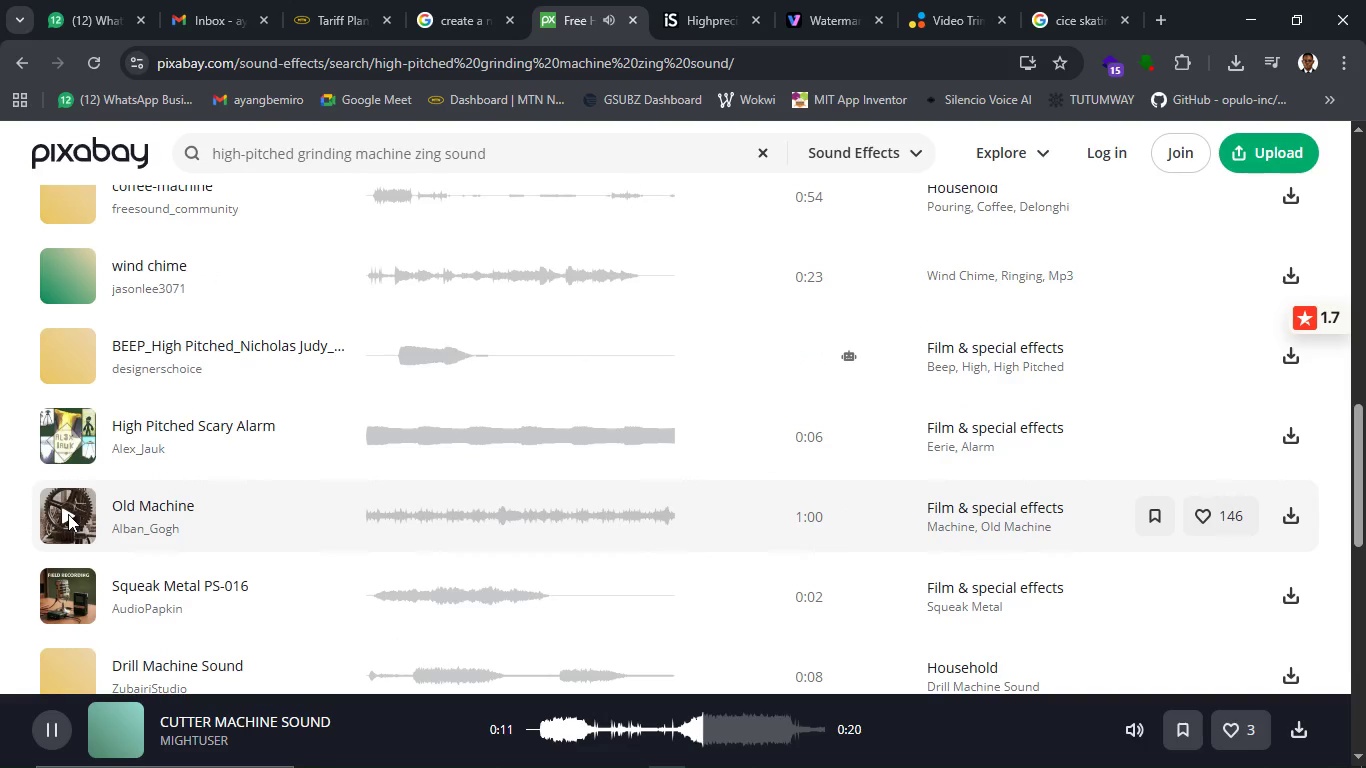 
left_click([68, 514])
 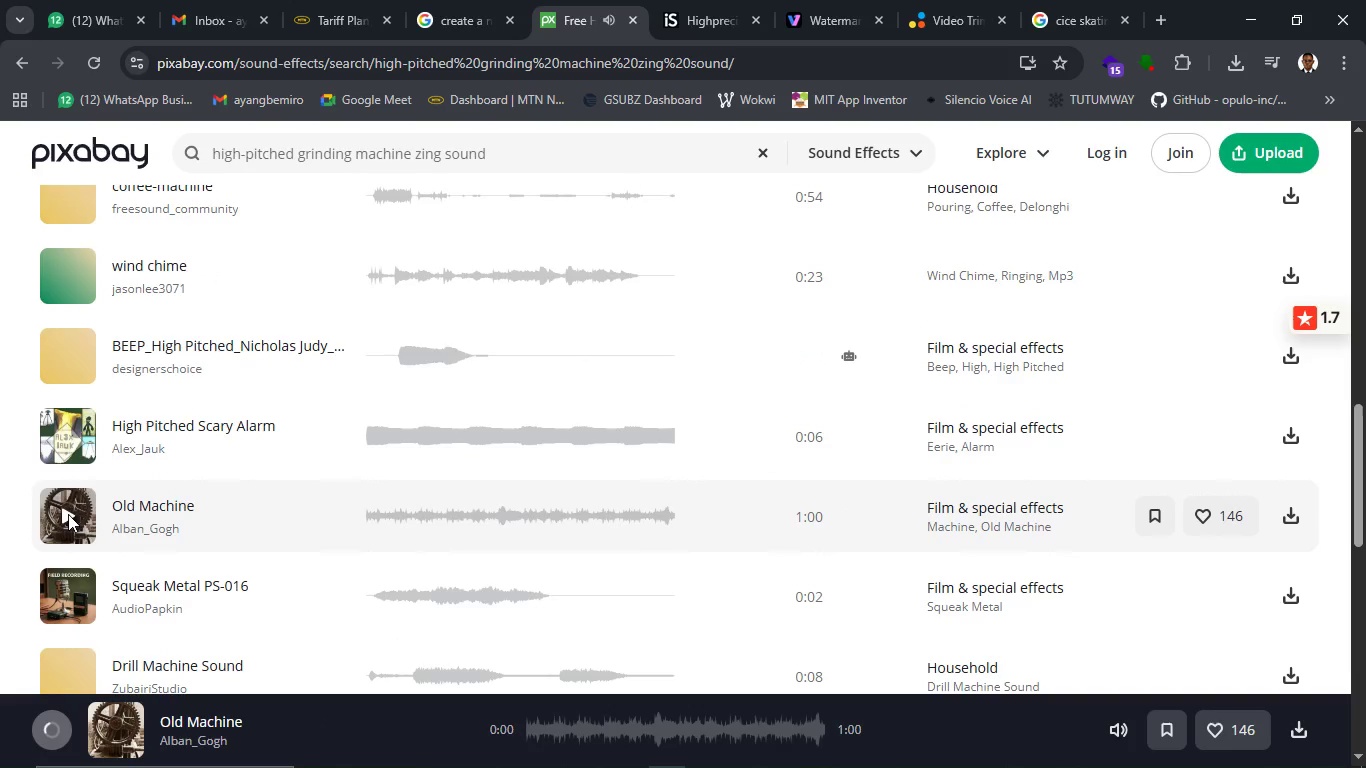 
scroll: coordinate [67, 517], scroll_direction: down, amount: 1.0
 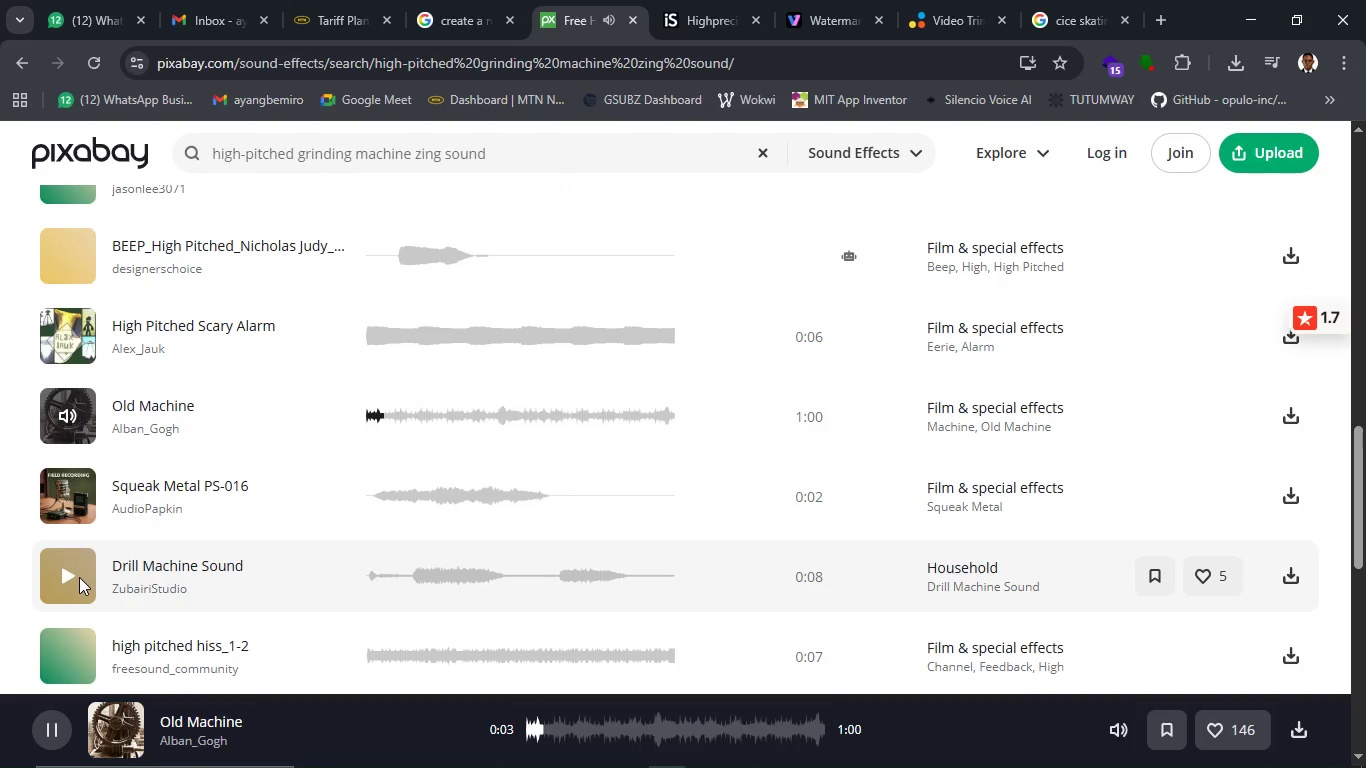 
wait(5.02)
 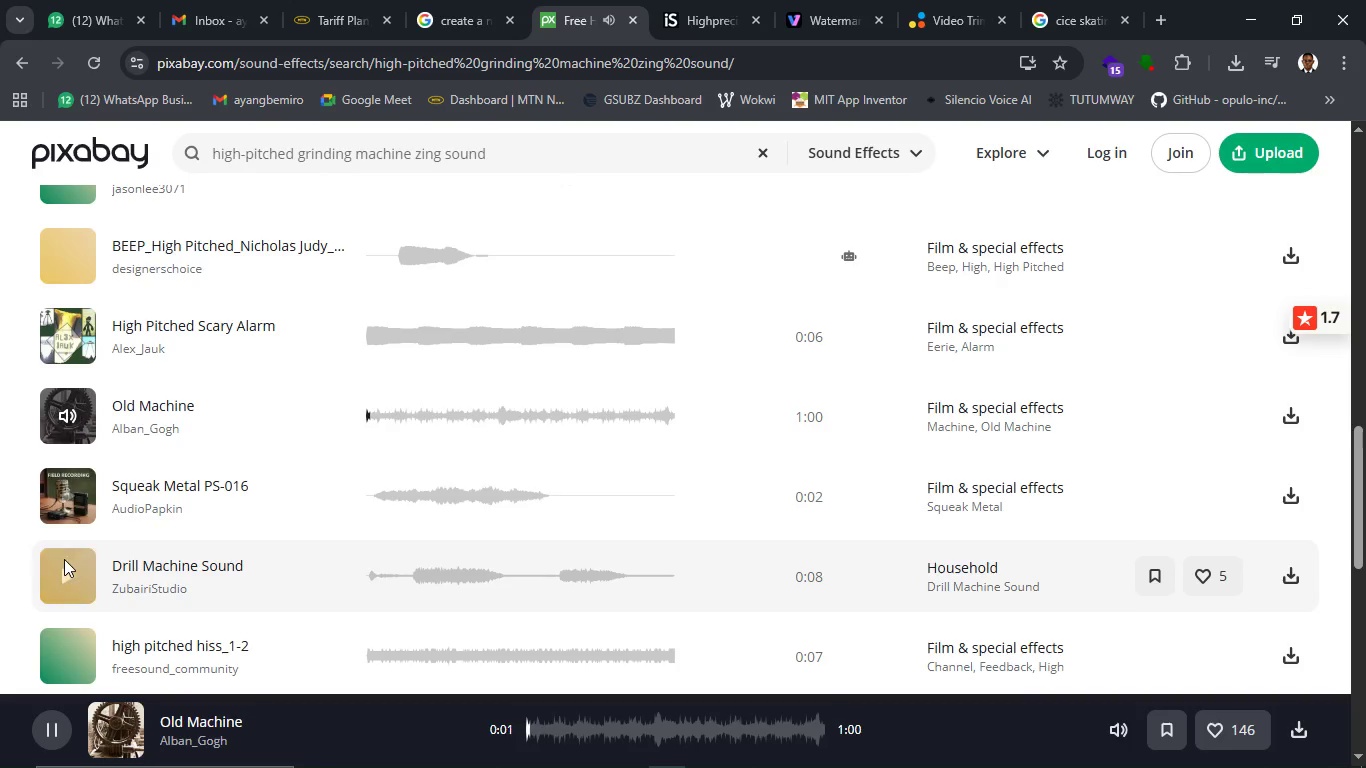 
left_click([70, 579])
 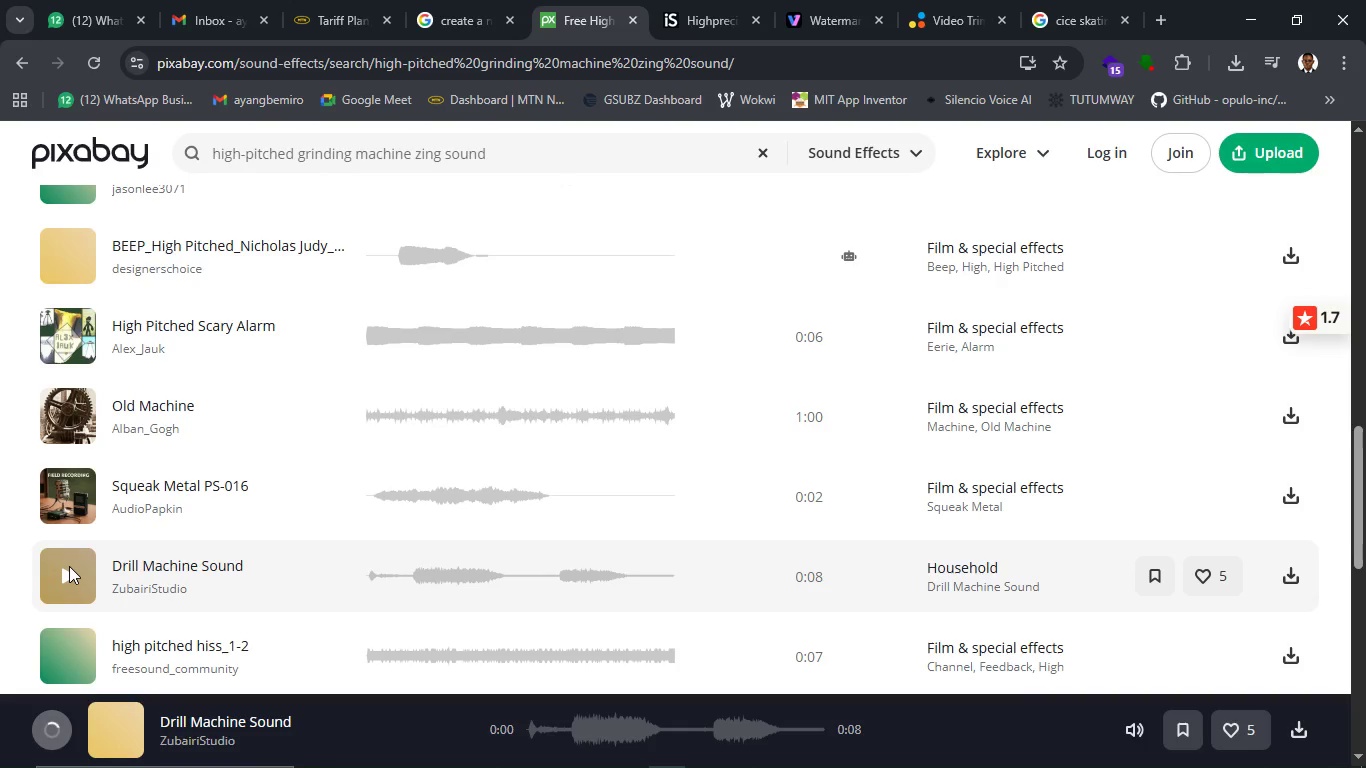 
wait(11.77)
 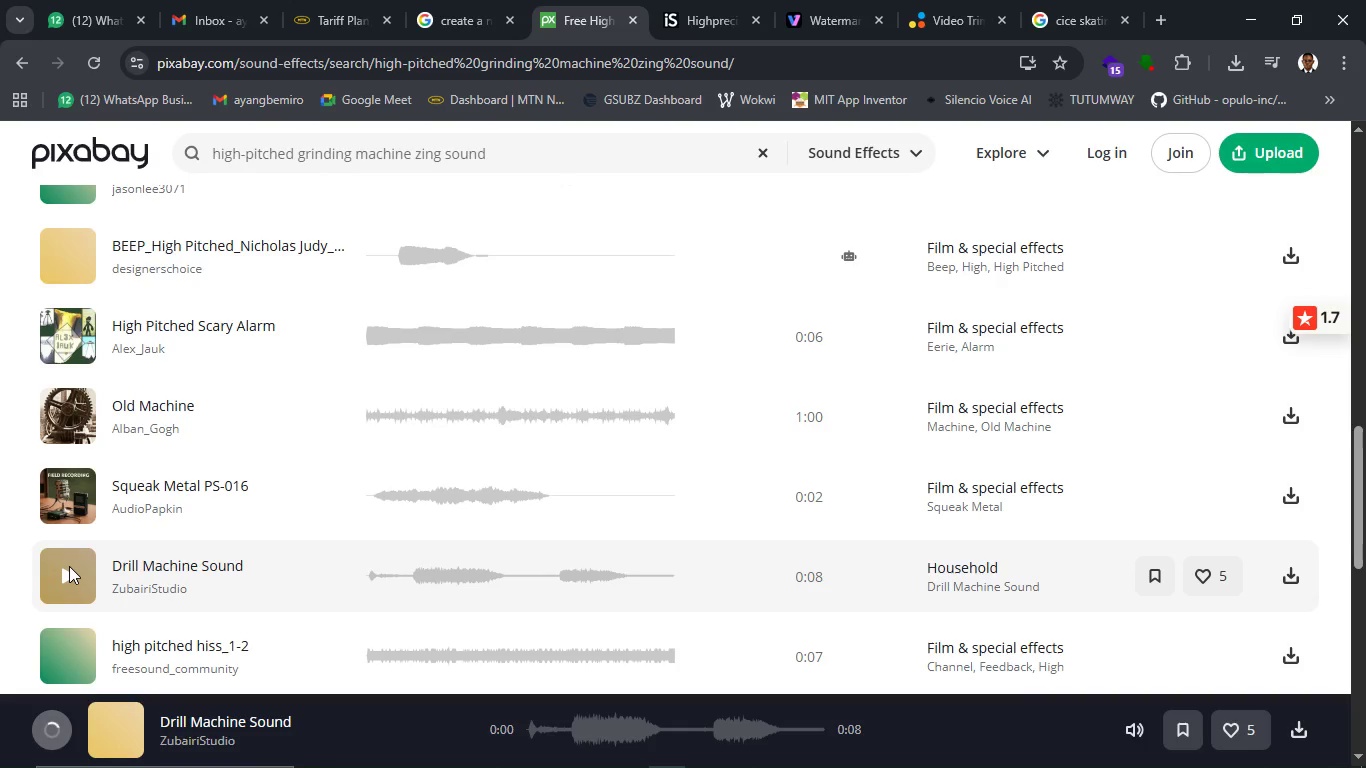 
scroll: coordinate [69, 567], scroll_direction: down, amount: 2.0
 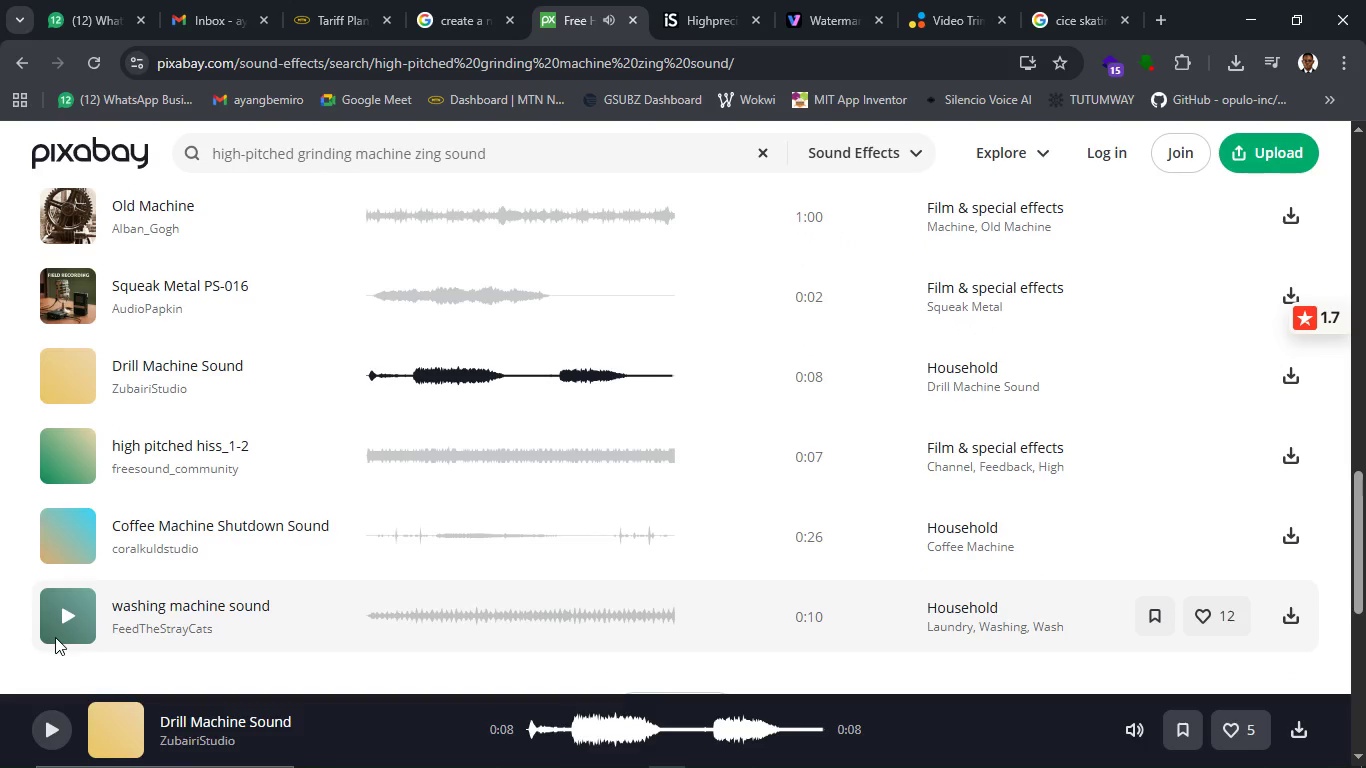 
left_click([64, 621])
 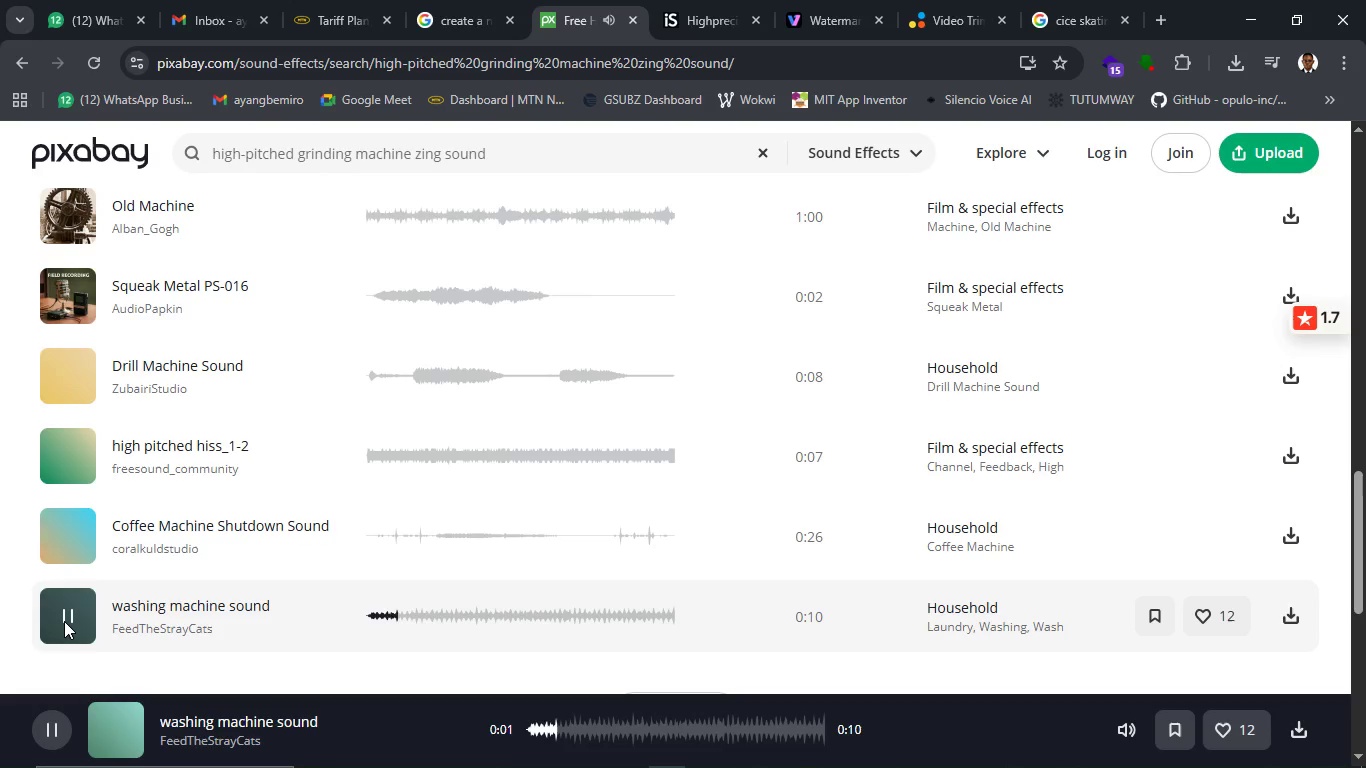 
scroll: coordinate [64, 562], scroll_direction: up, amount: 9.0
 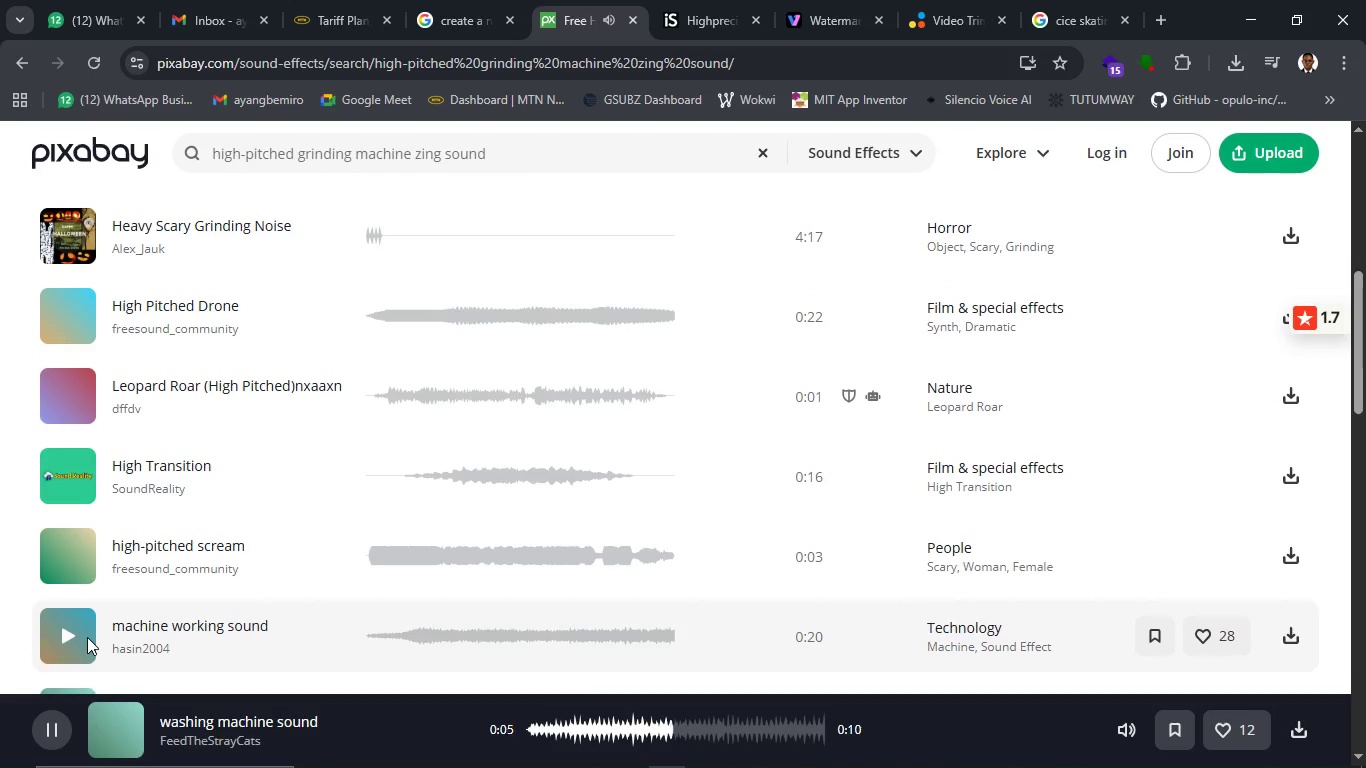 
left_click([66, 634])
 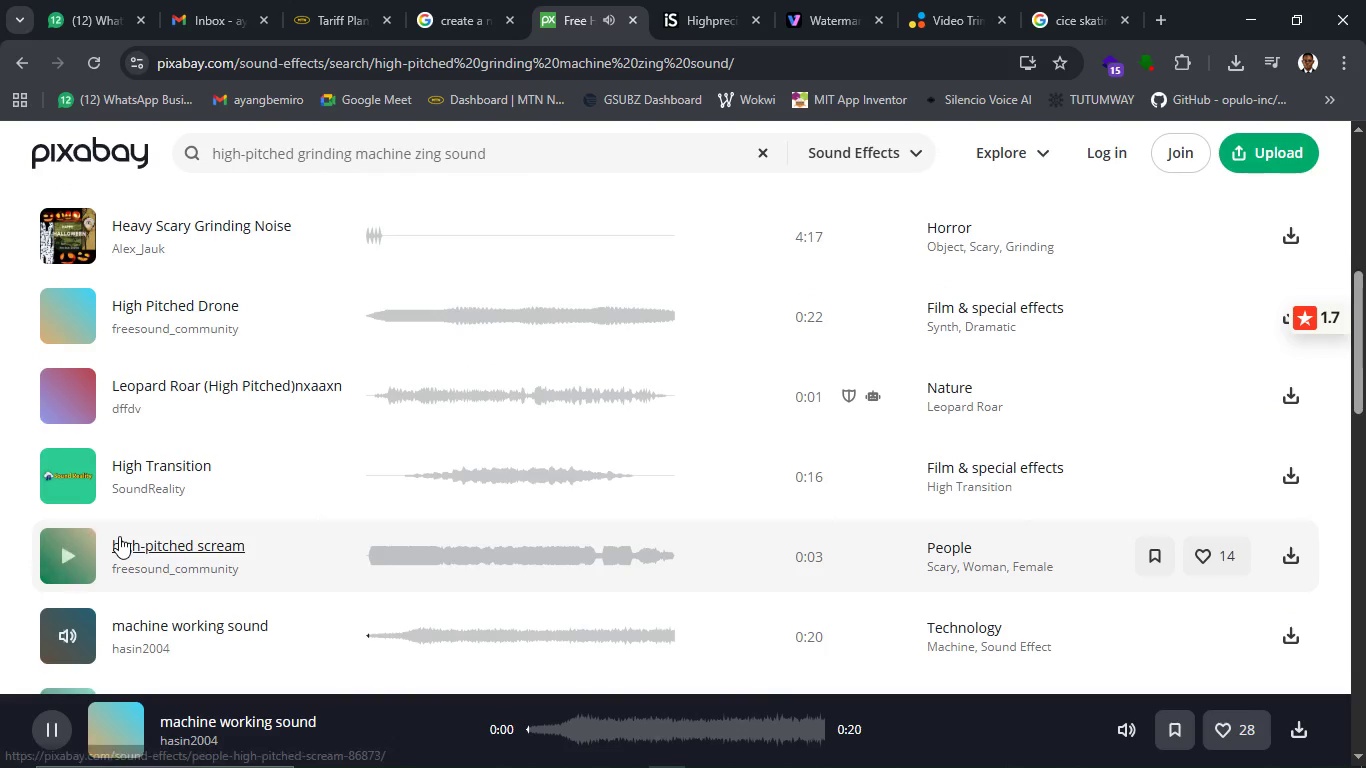 
scroll: coordinate [119, 536], scroll_direction: up, amount: 6.0
 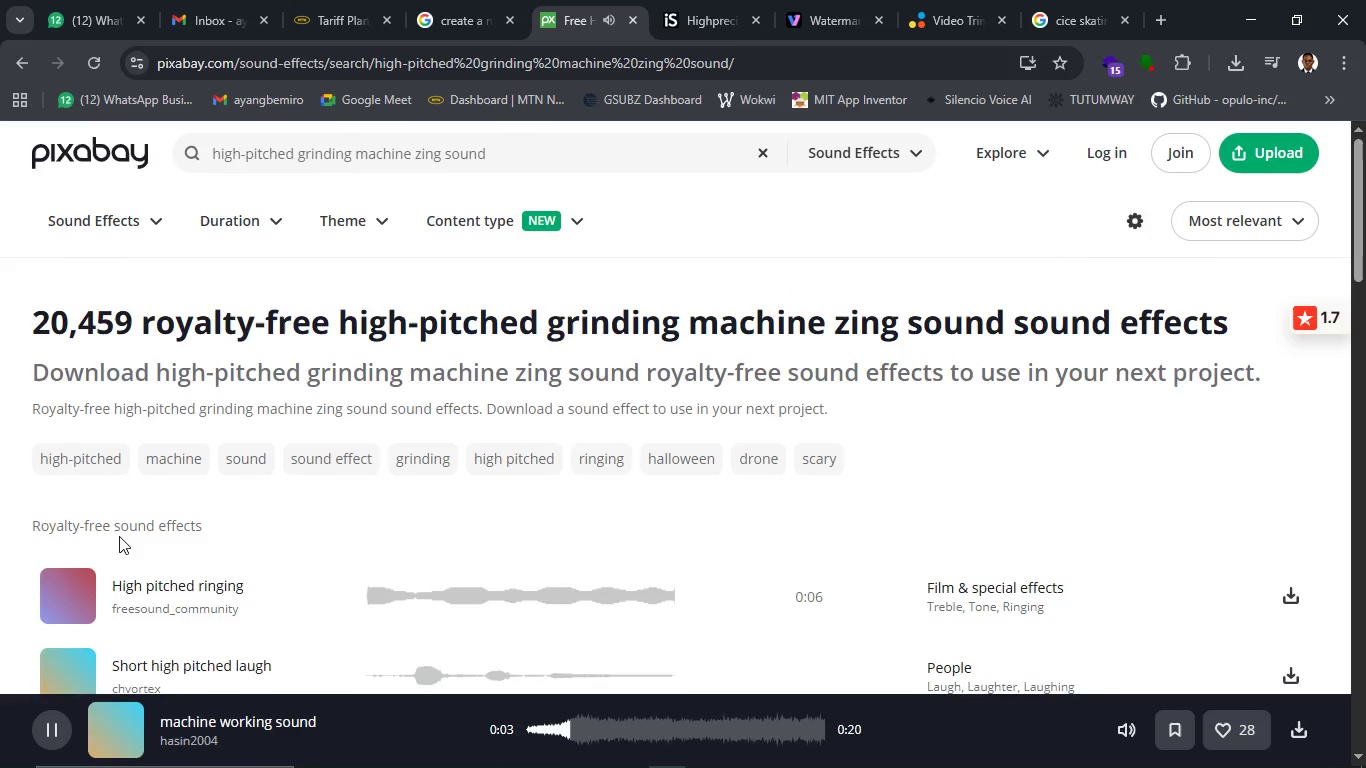 
scroll: coordinate [119, 536], scroll_direction: down, amount: 4.0
 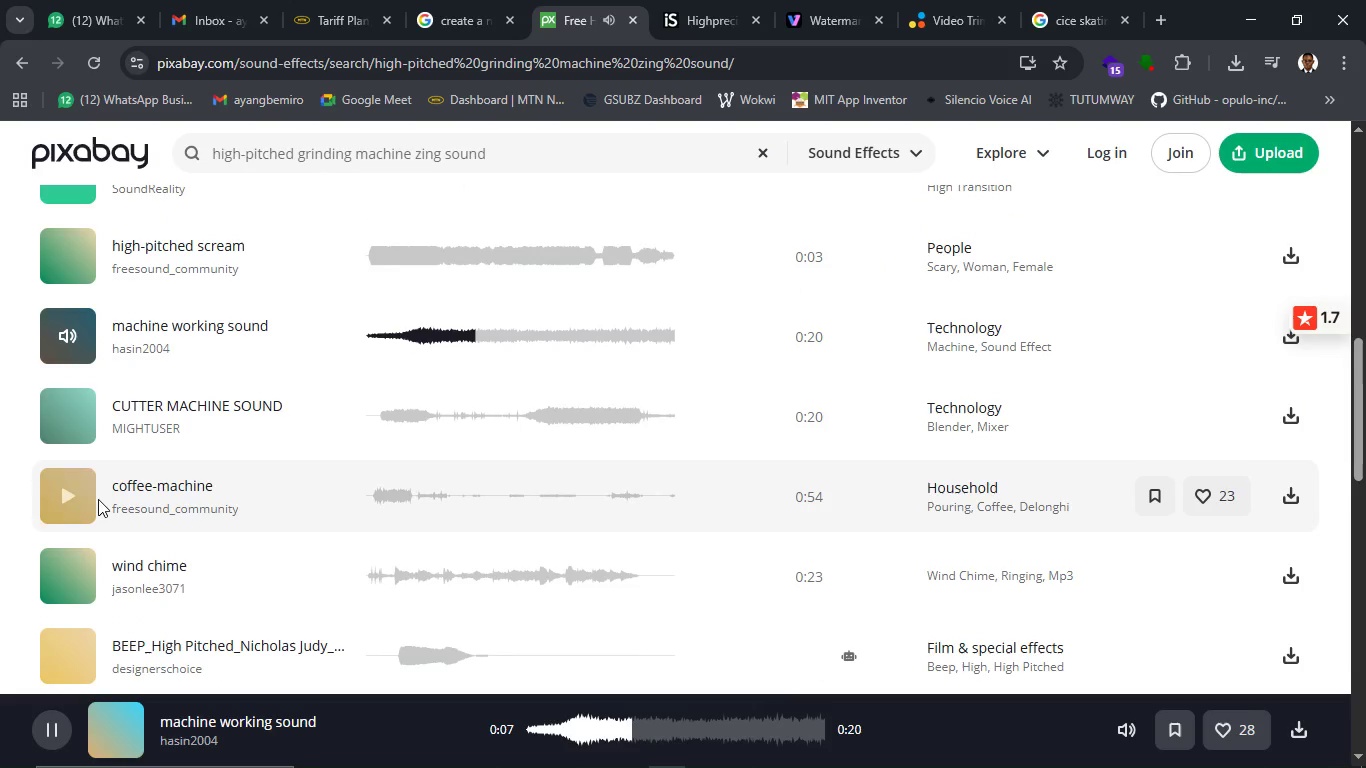 
left_click([63, 406])
 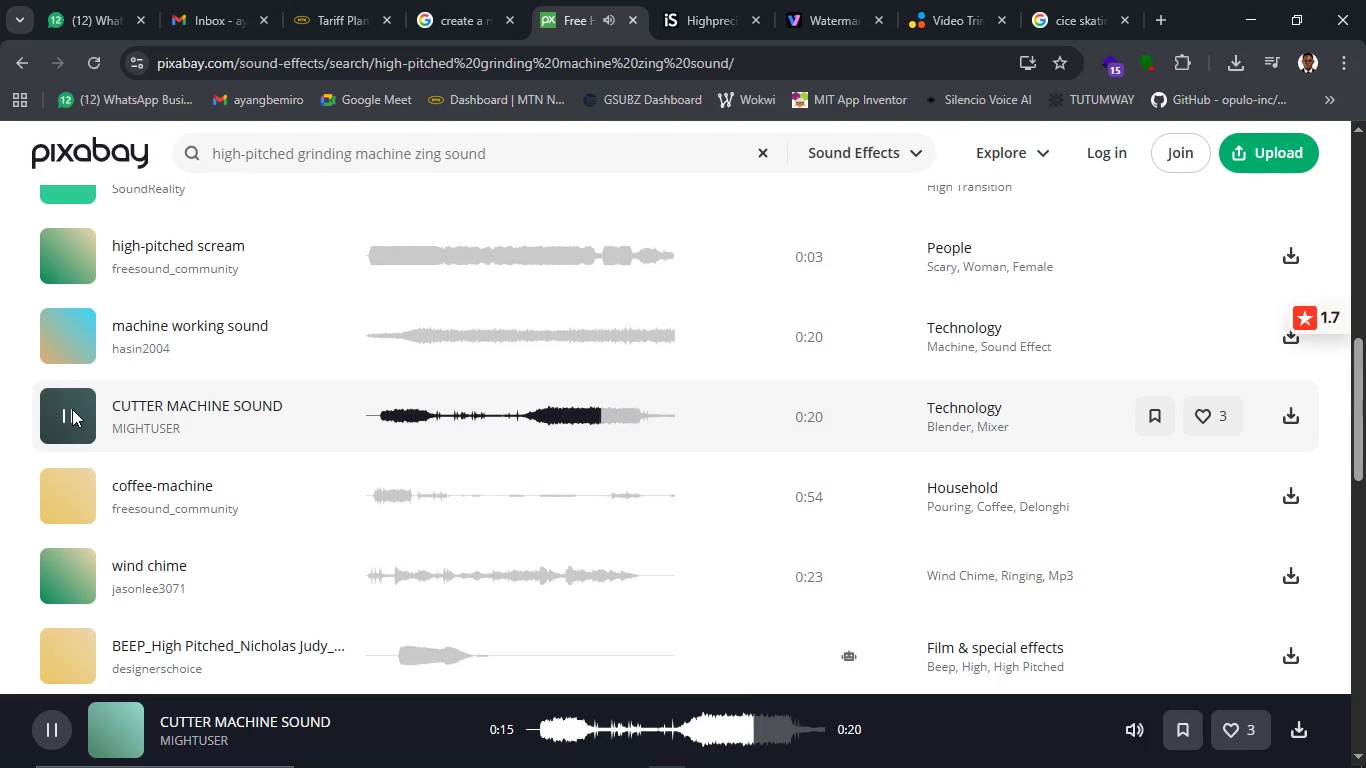 
wait(21.03)
 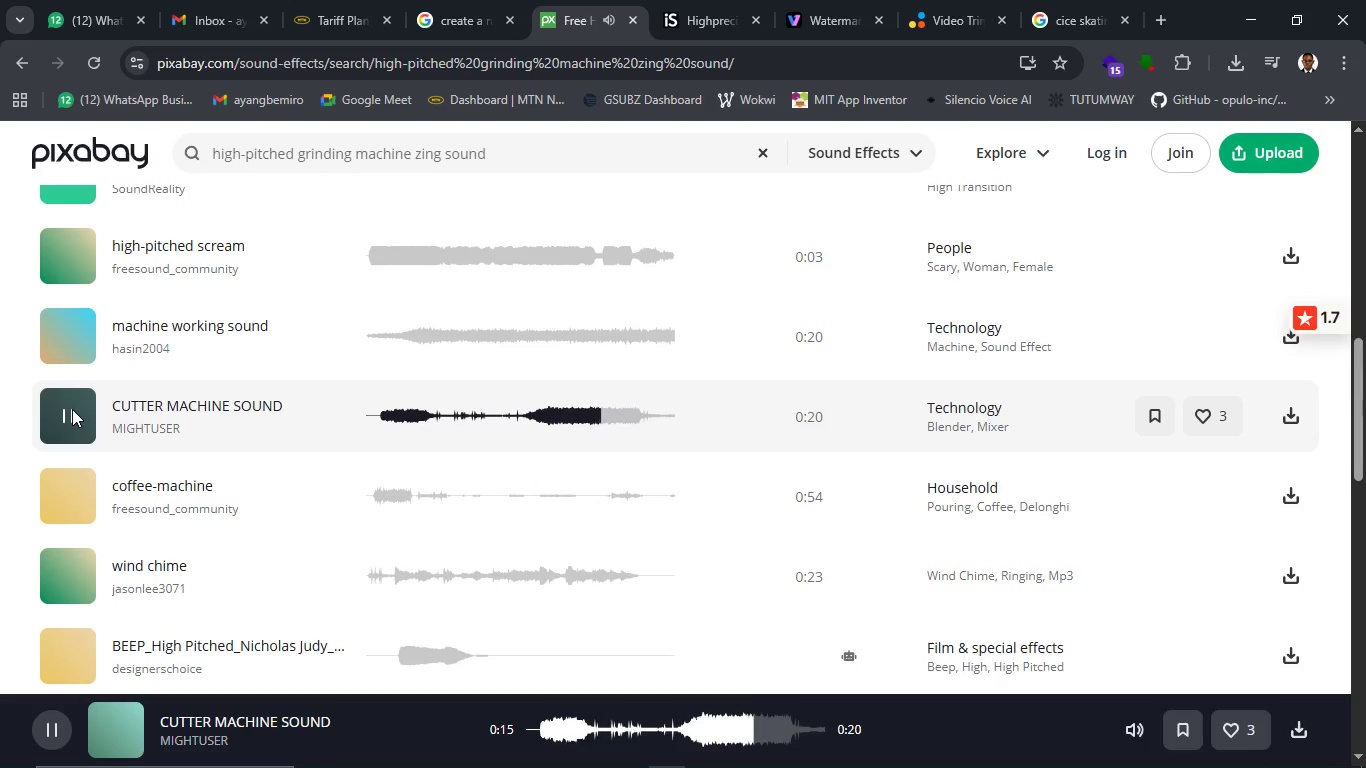 
left_click([1289, 423])
 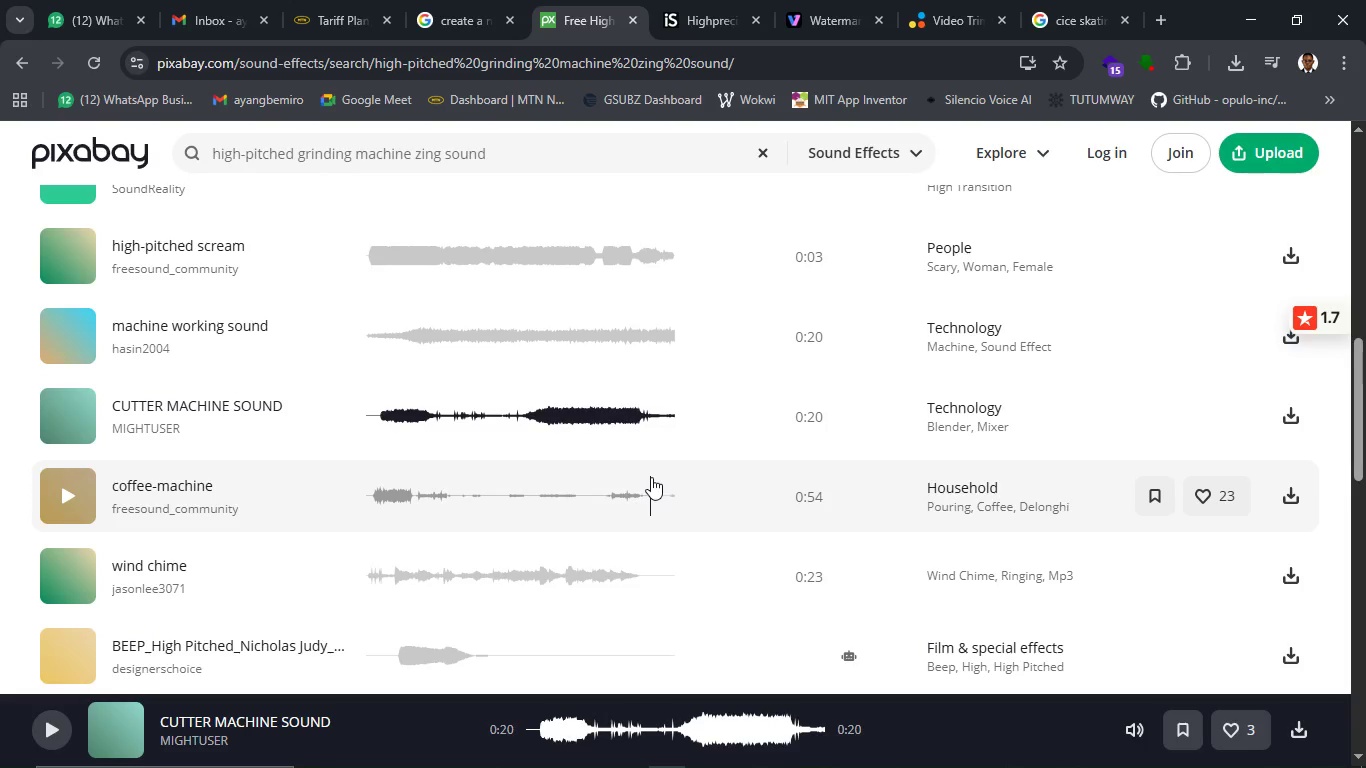 
wait(9.62)
 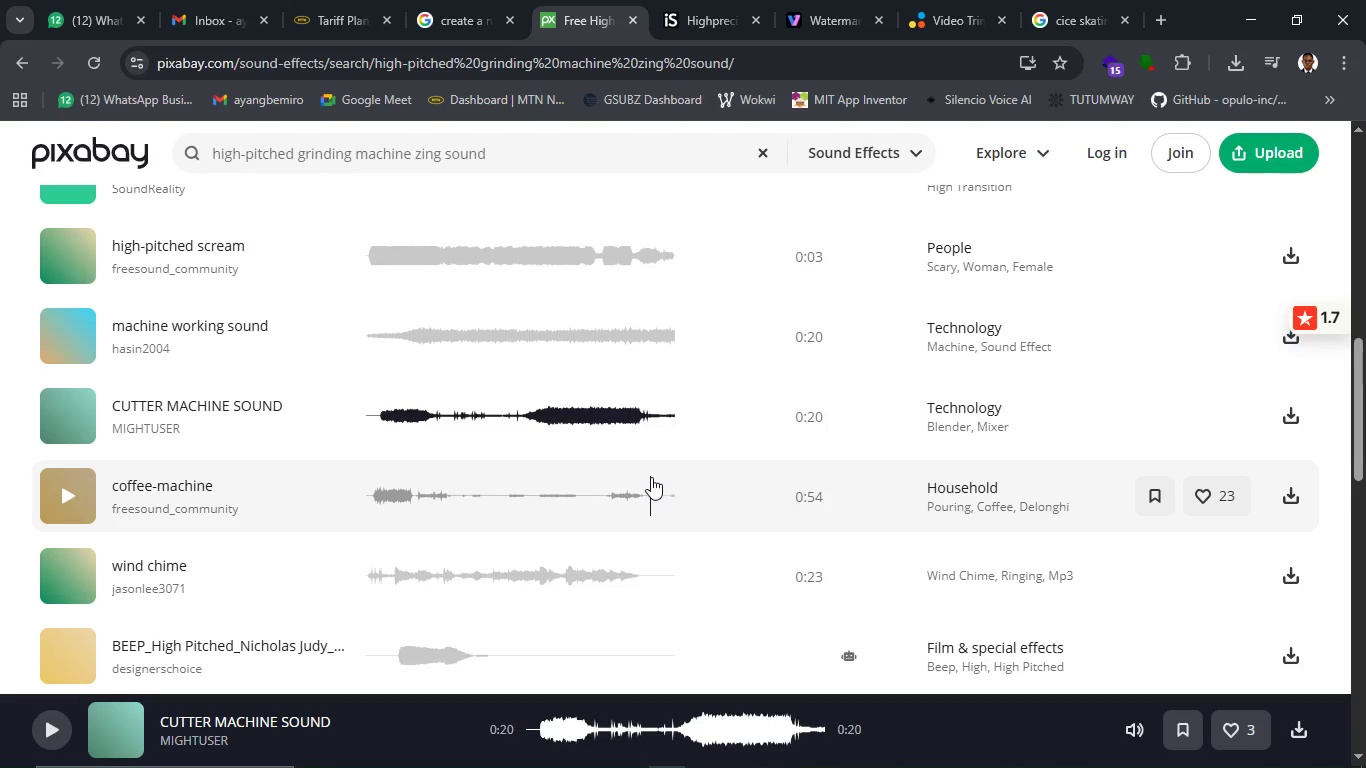 
left_click([457, 29])
 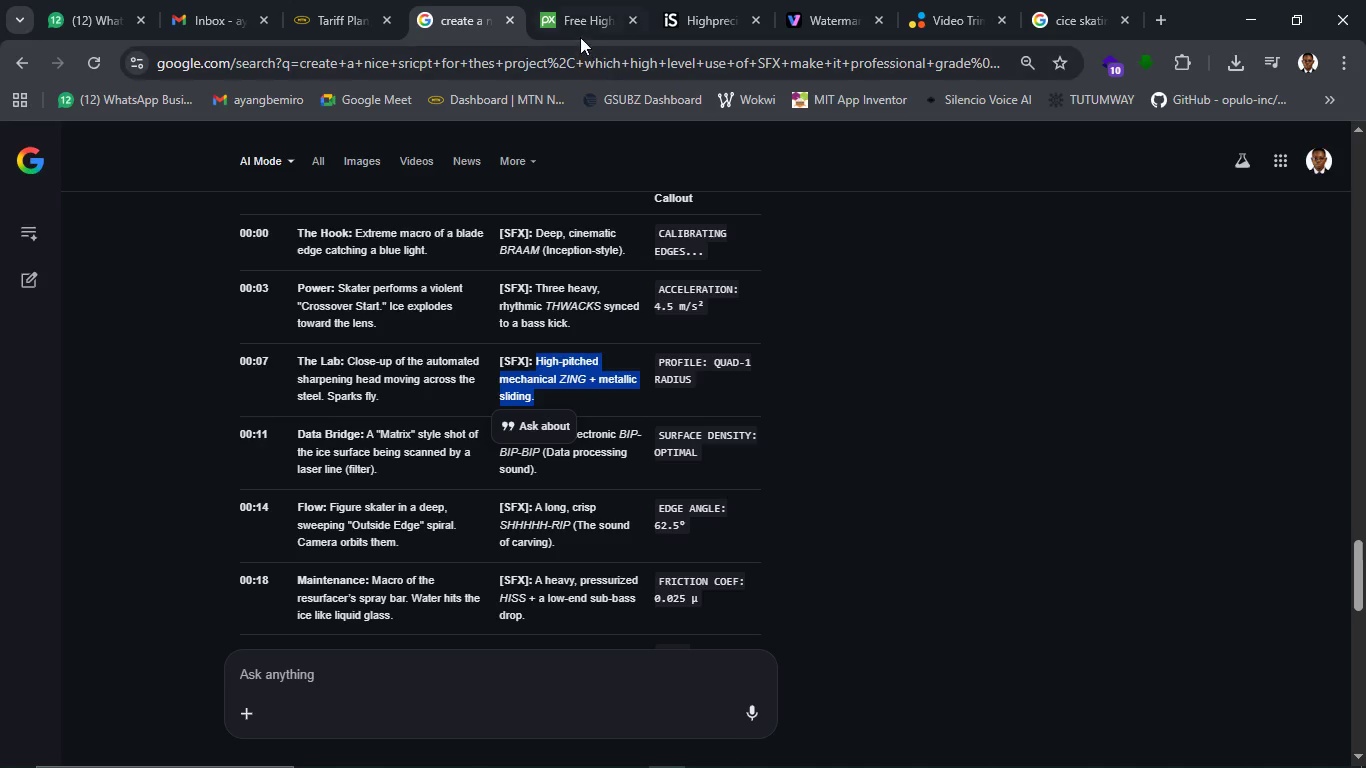 
left_click([576, 15])
 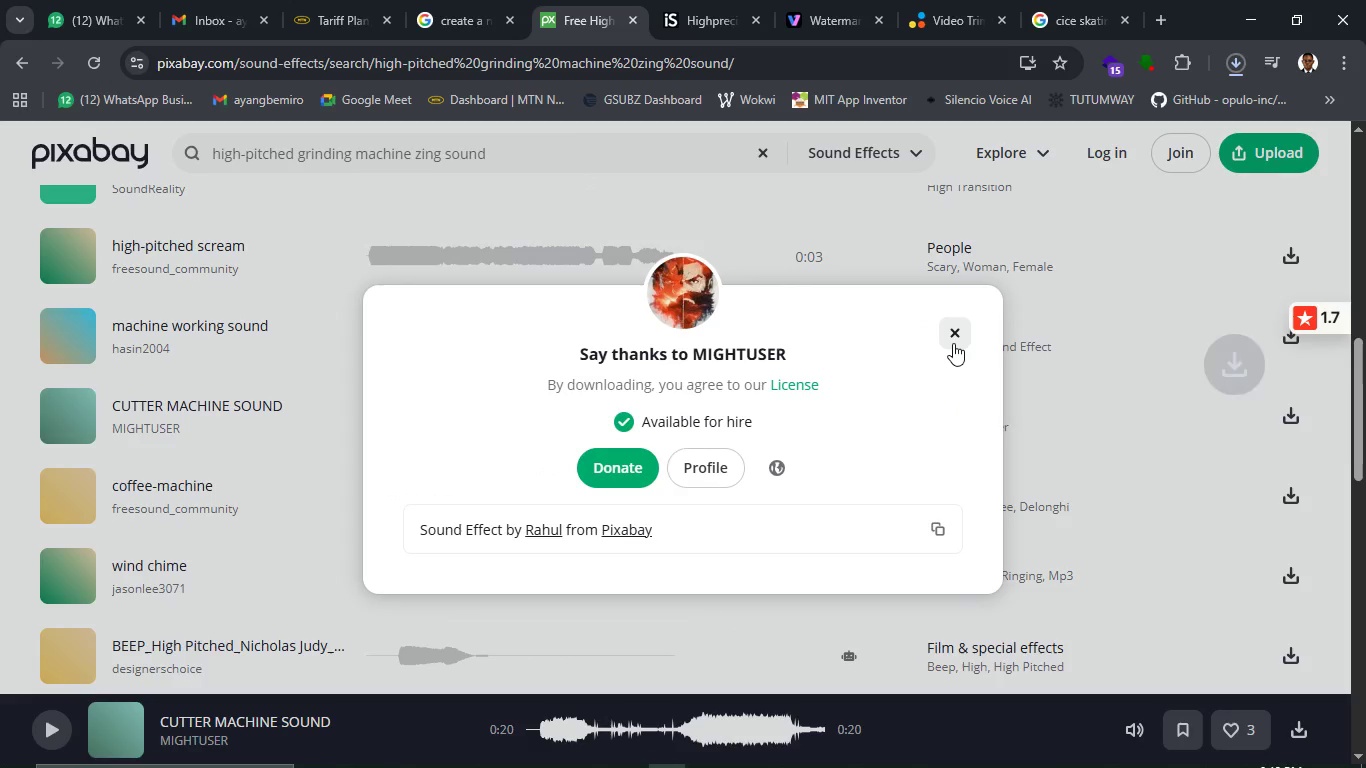 
left_click([953, 343])
 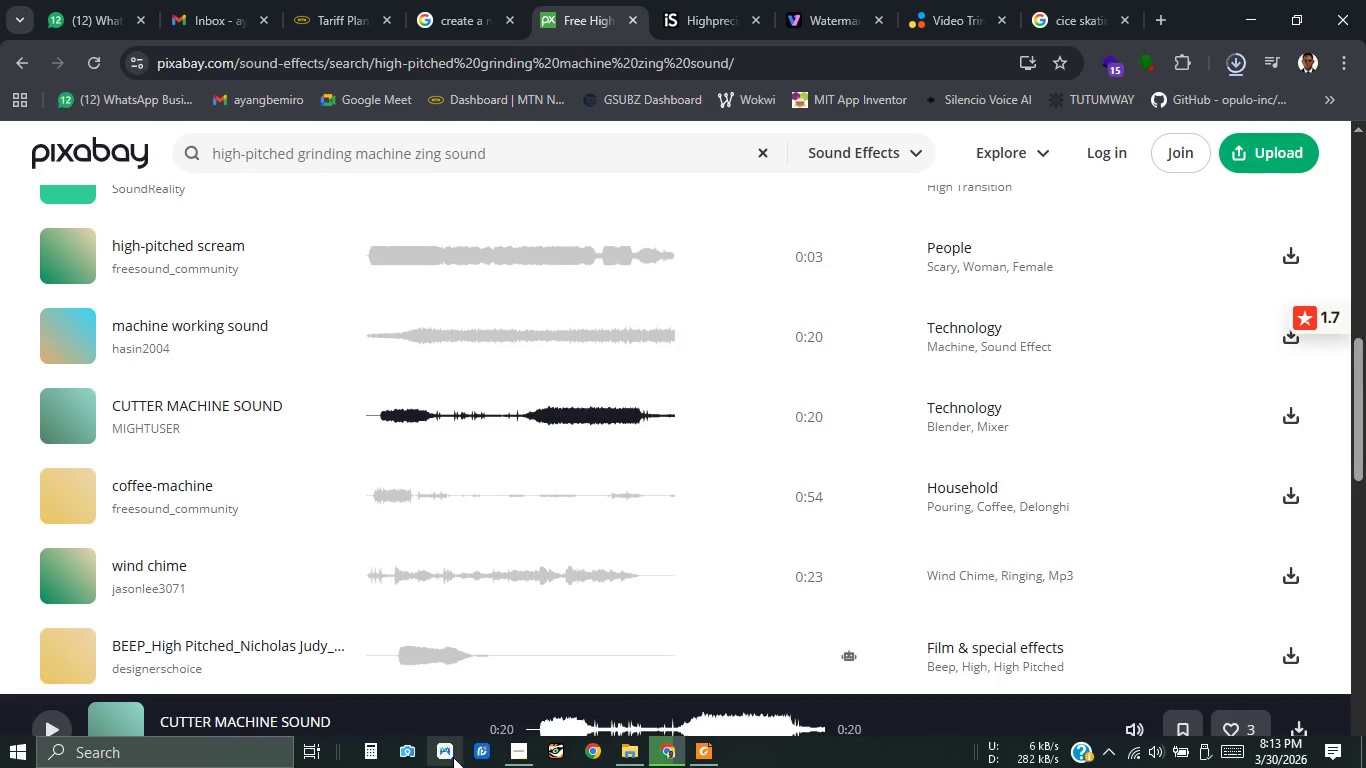 
left_click([523, 757])